 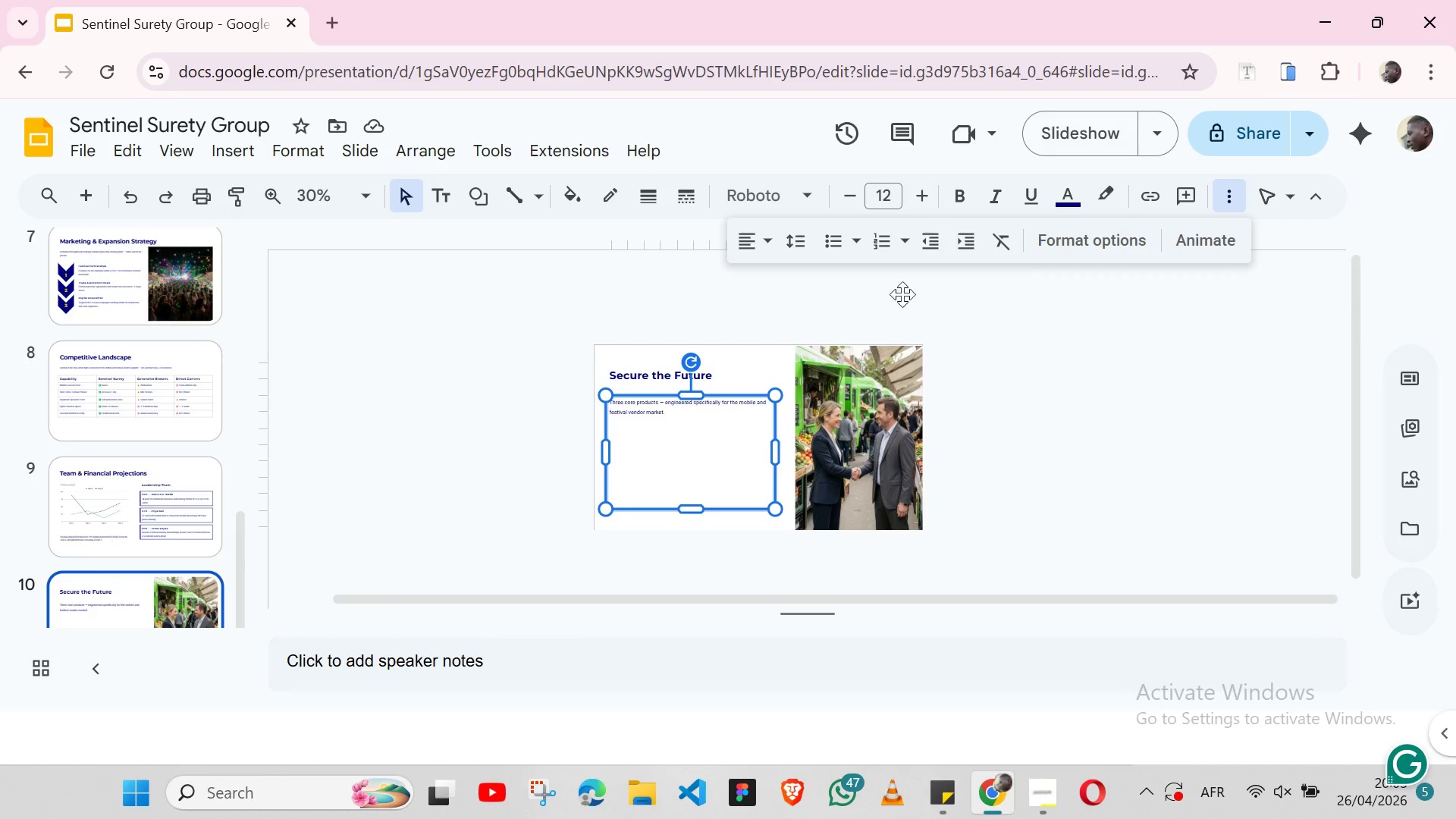 
left_click([791, 240])
 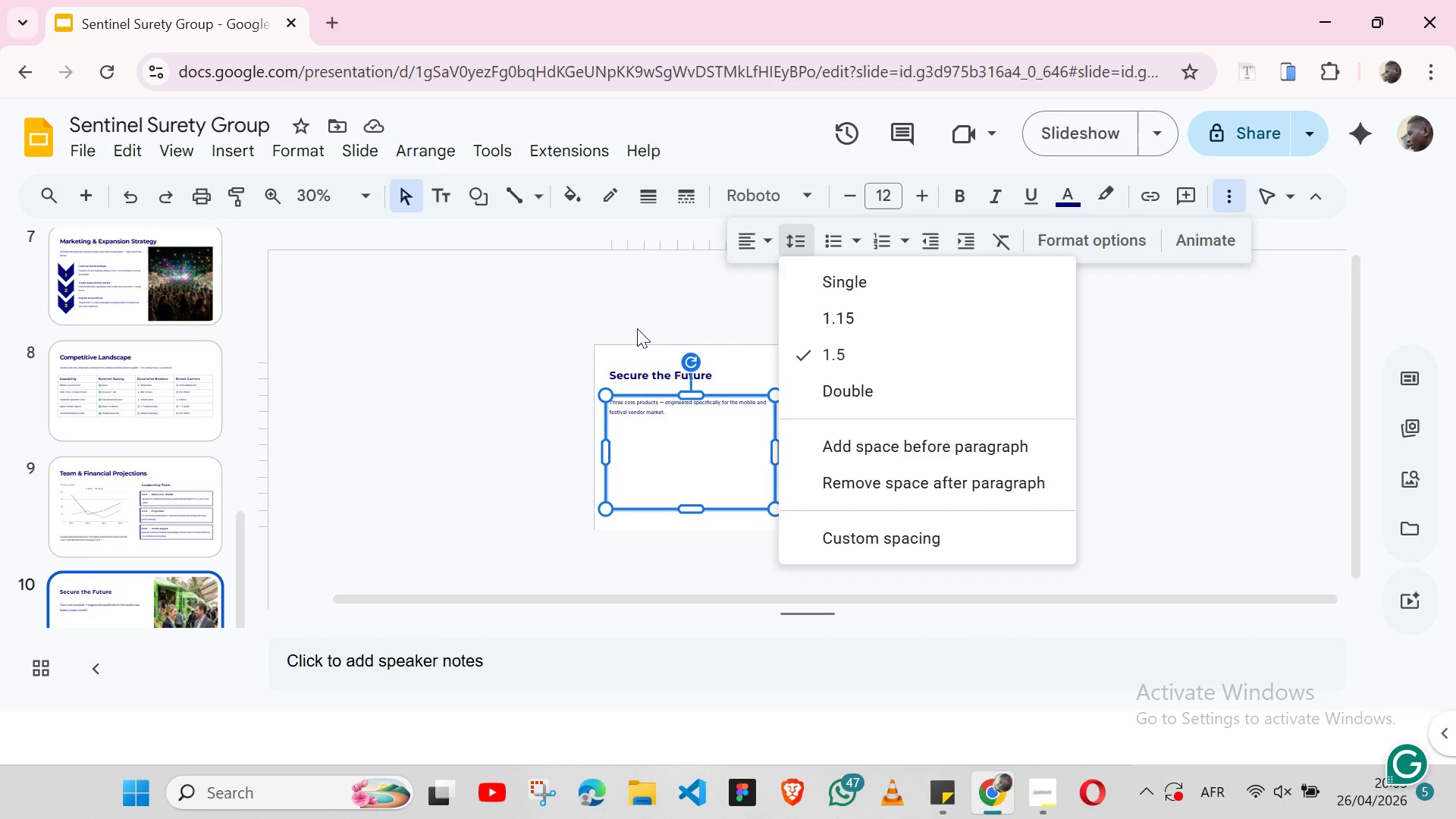 
left_click([637, 328])
 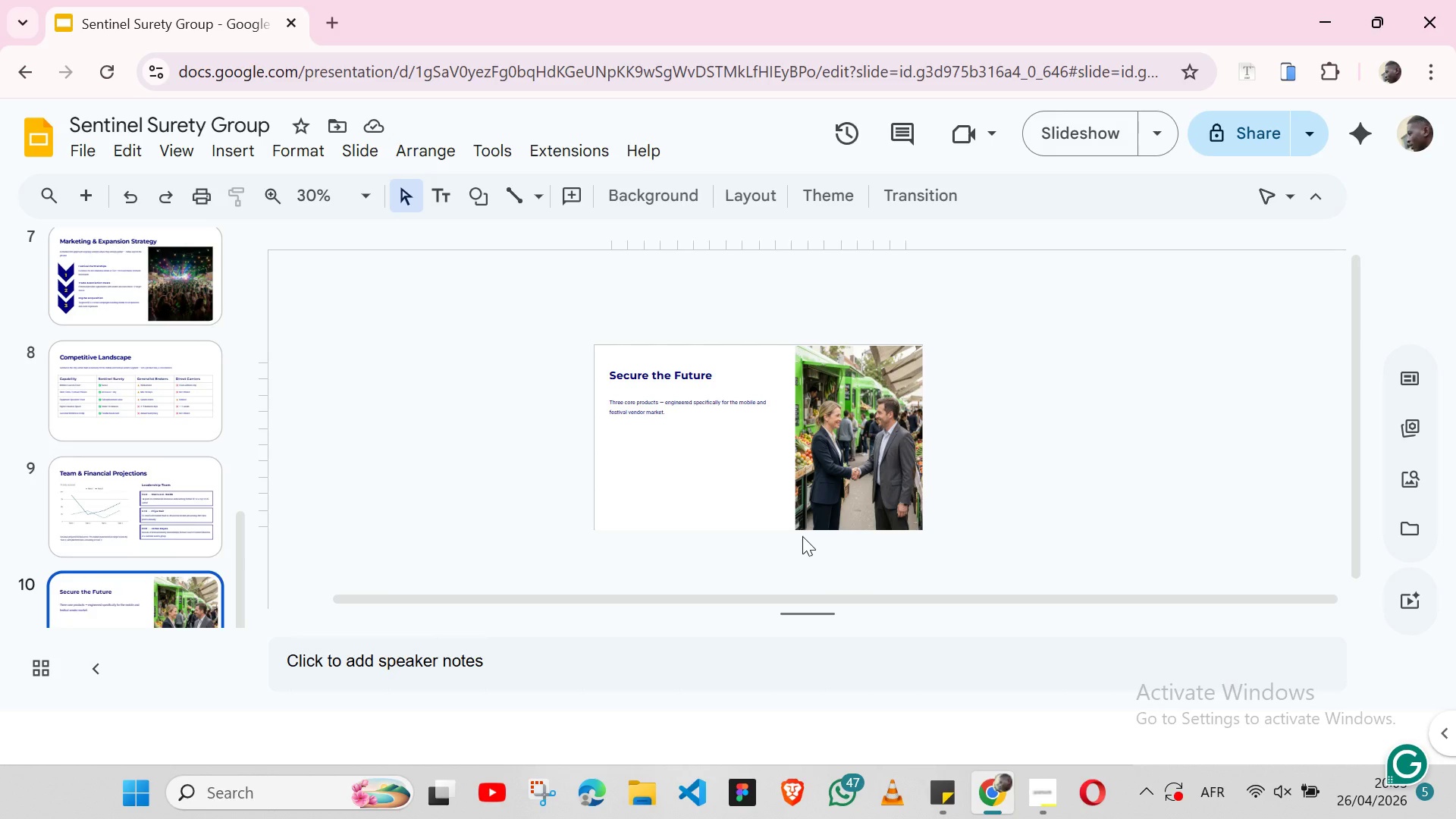 
wait(27.28)
 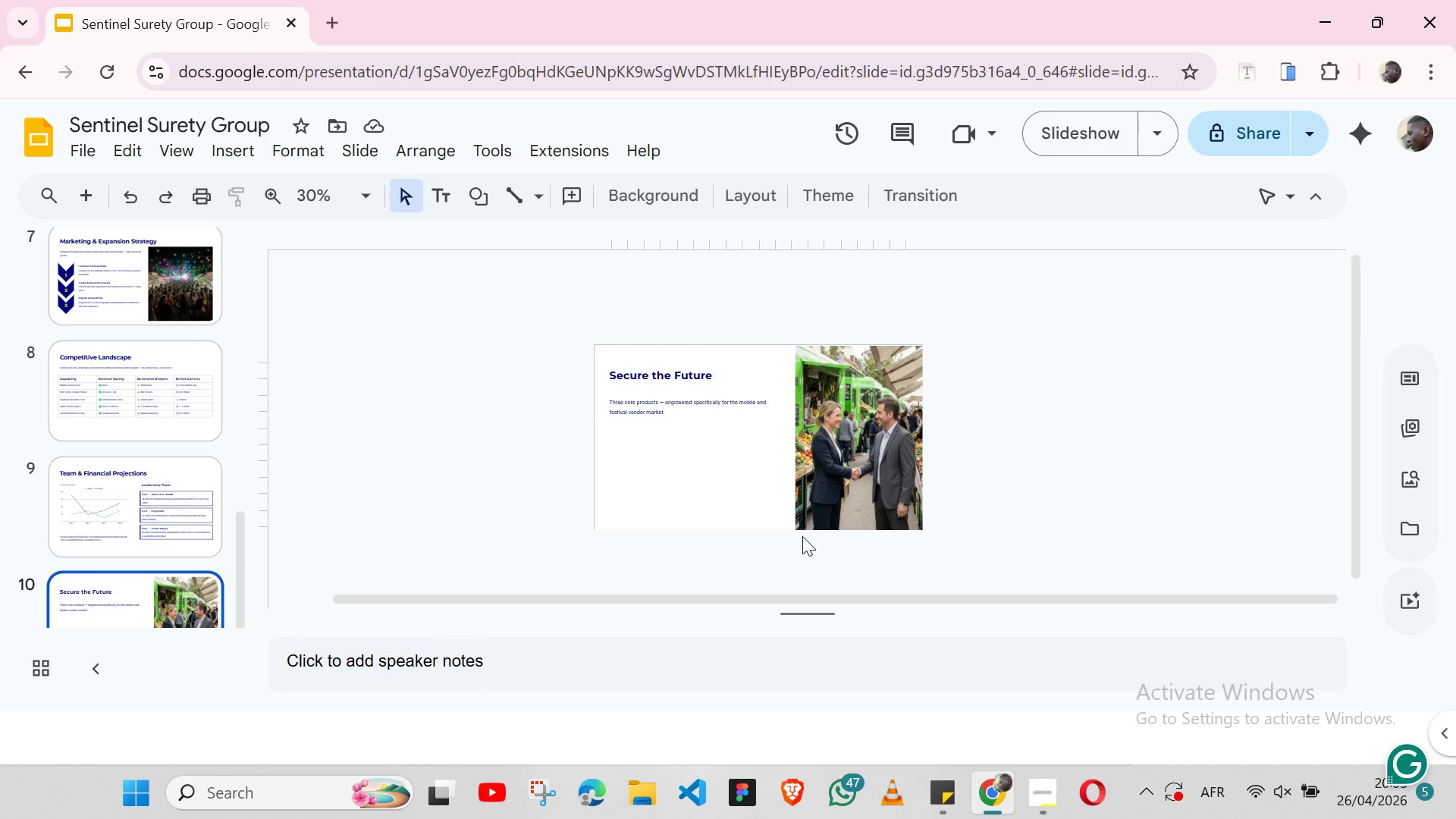 
left_click([174, 368])
 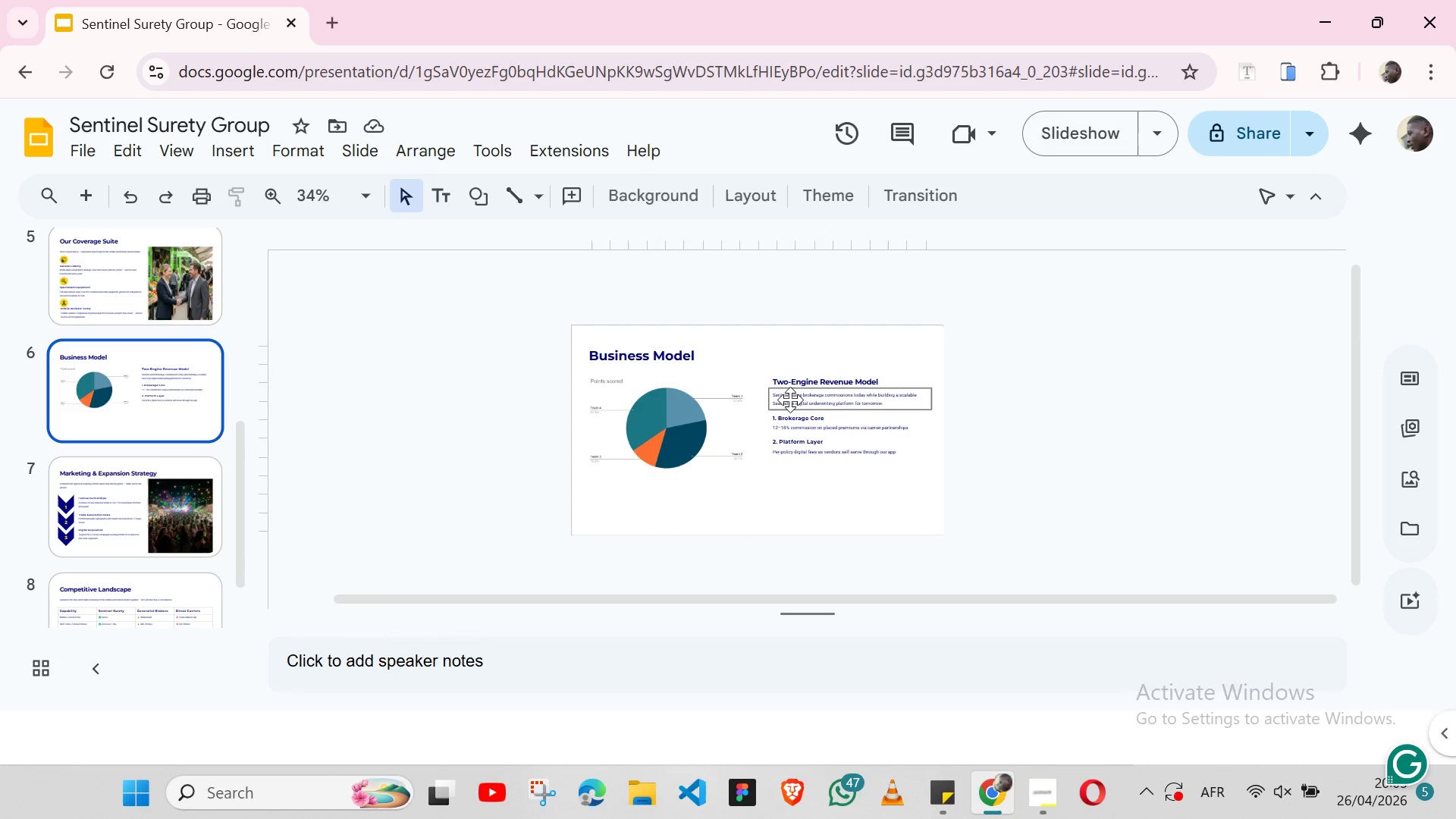 
wait(26.86)
 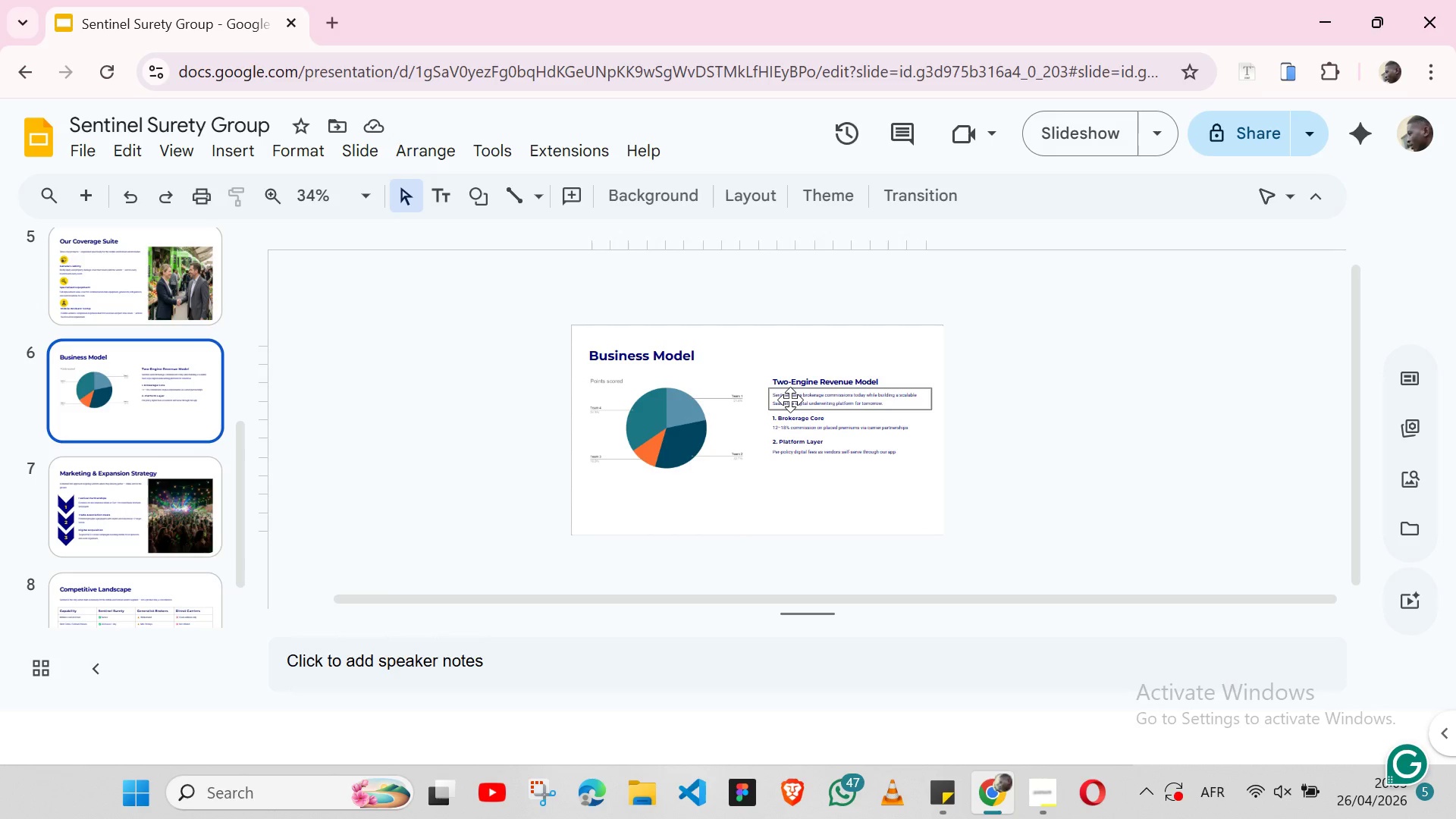 
left_click([908, 366])
 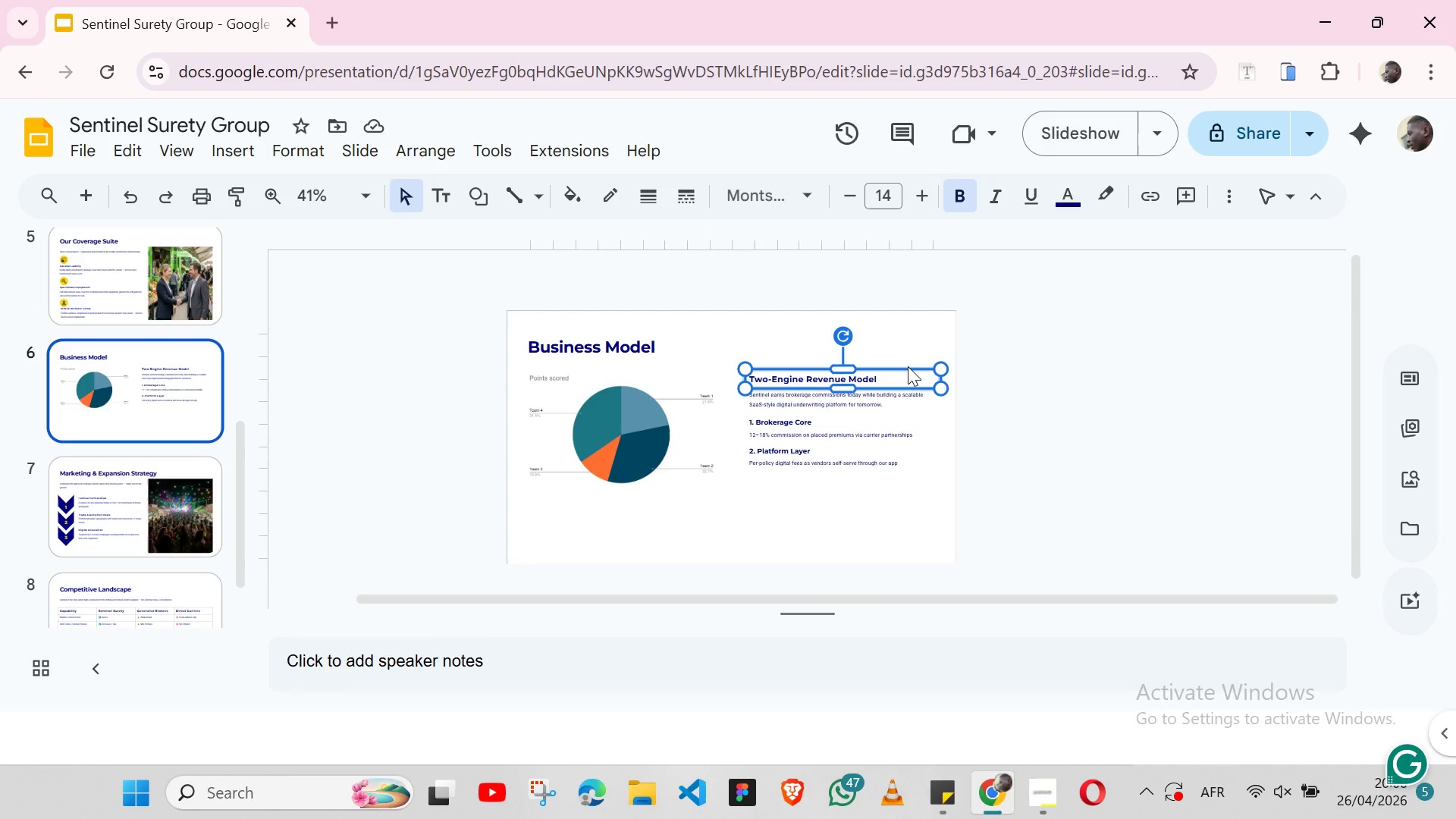 
hold_key(key=ShiftLeft, duration=1.53)
 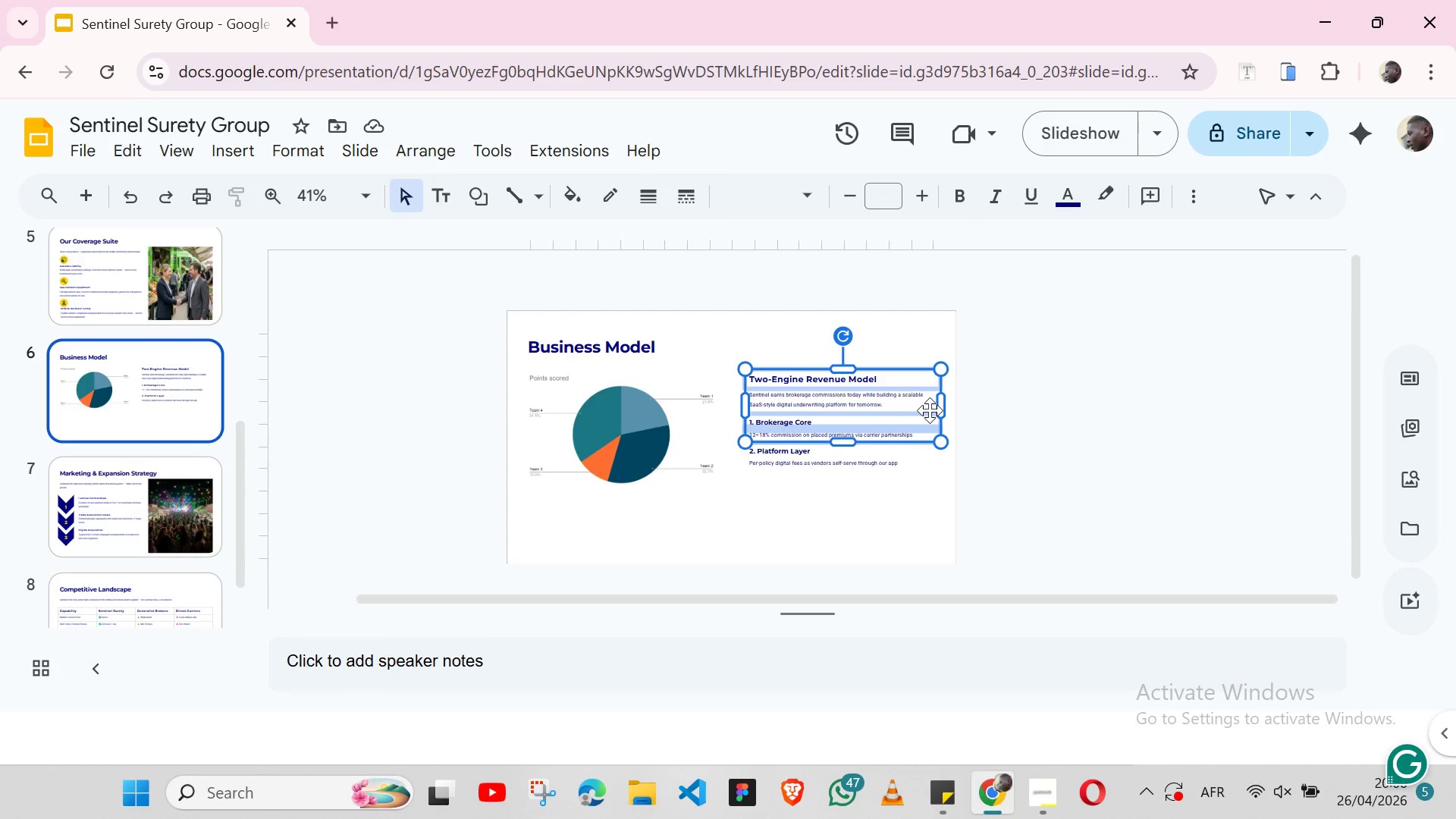 
hold_key(key=ShiftLeft, duration=0.64)
left_click([930, 410])
 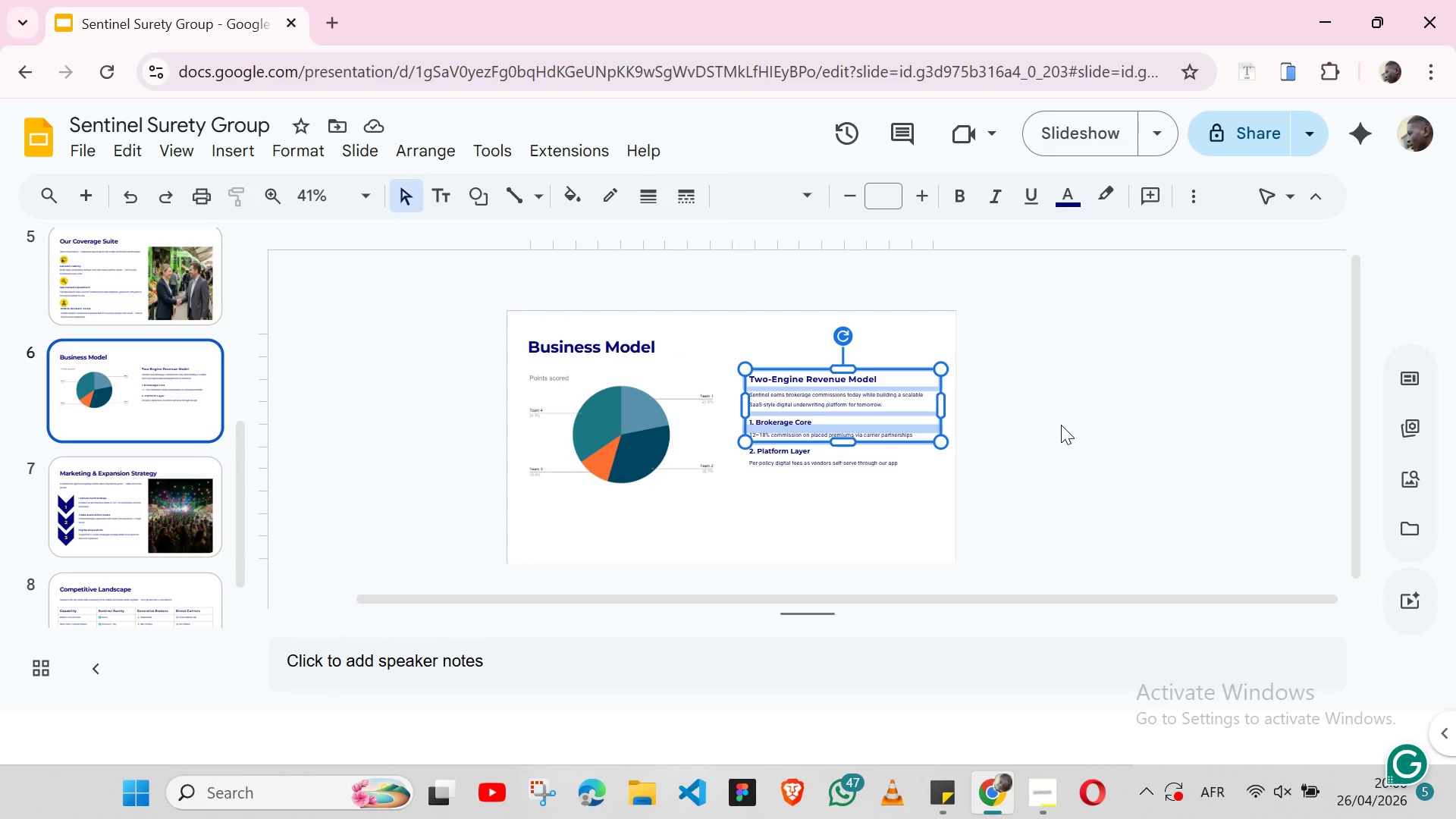 
left_click([1061, 425])
 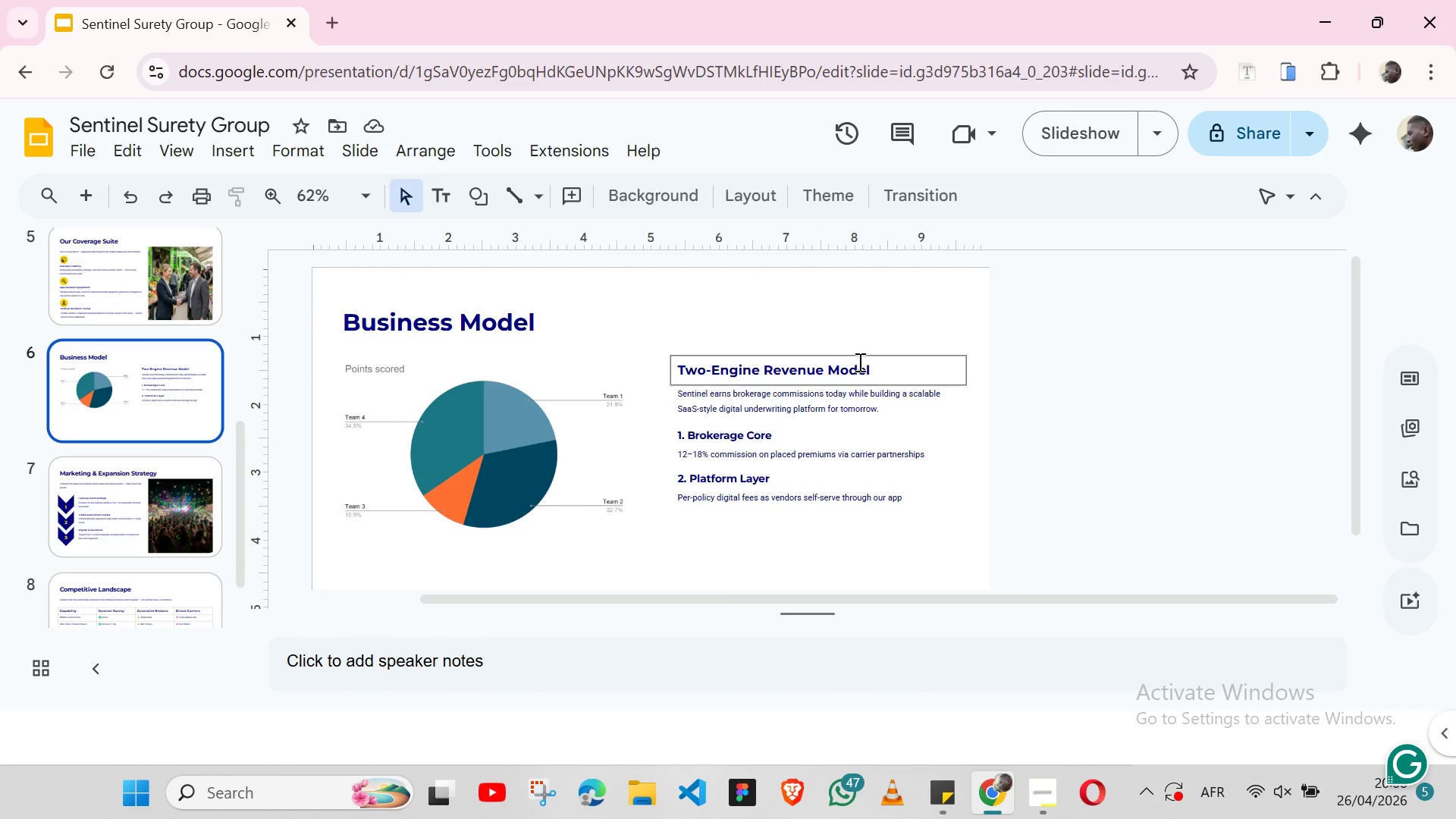 
left_click([862, 351])
 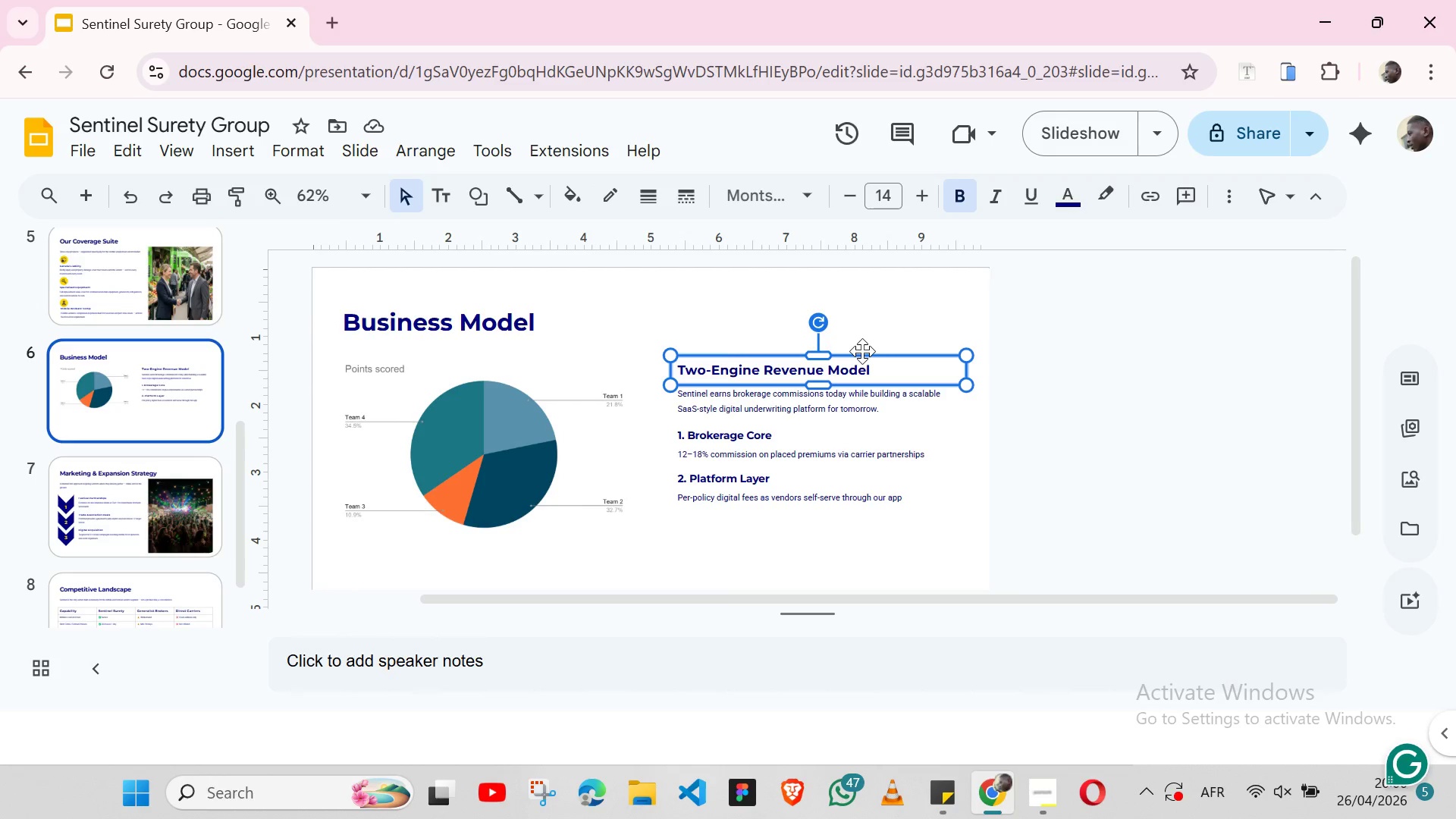 
hold_key(key=ShiftLeft, duration=1.53)
 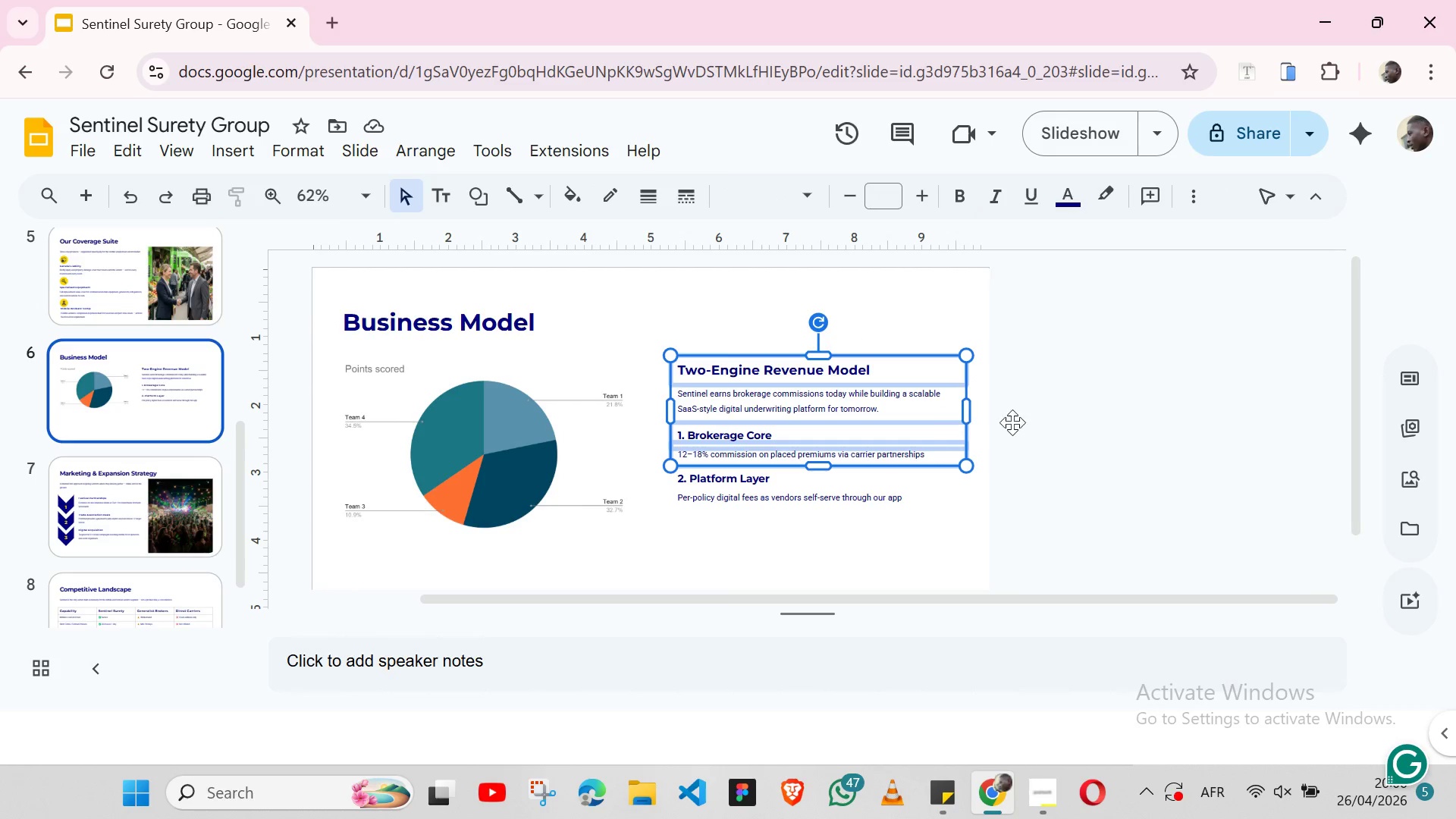 
hold_key(key=ShiftLeft, duration=0.44)
left_click([954, 421])
 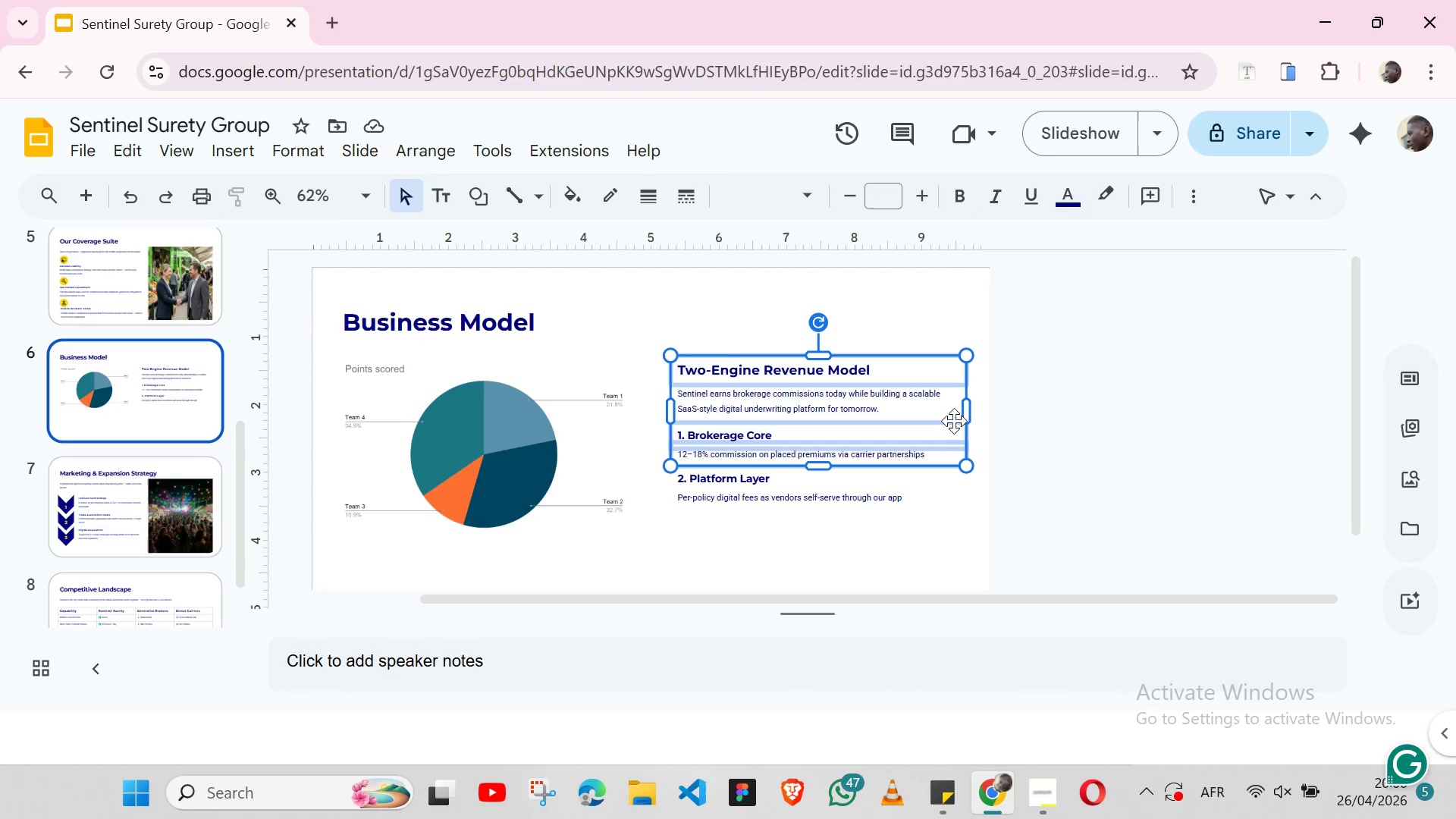 
hold_key(key=ShiftLeft, duration=1.42)
left_click([1081, 441])
 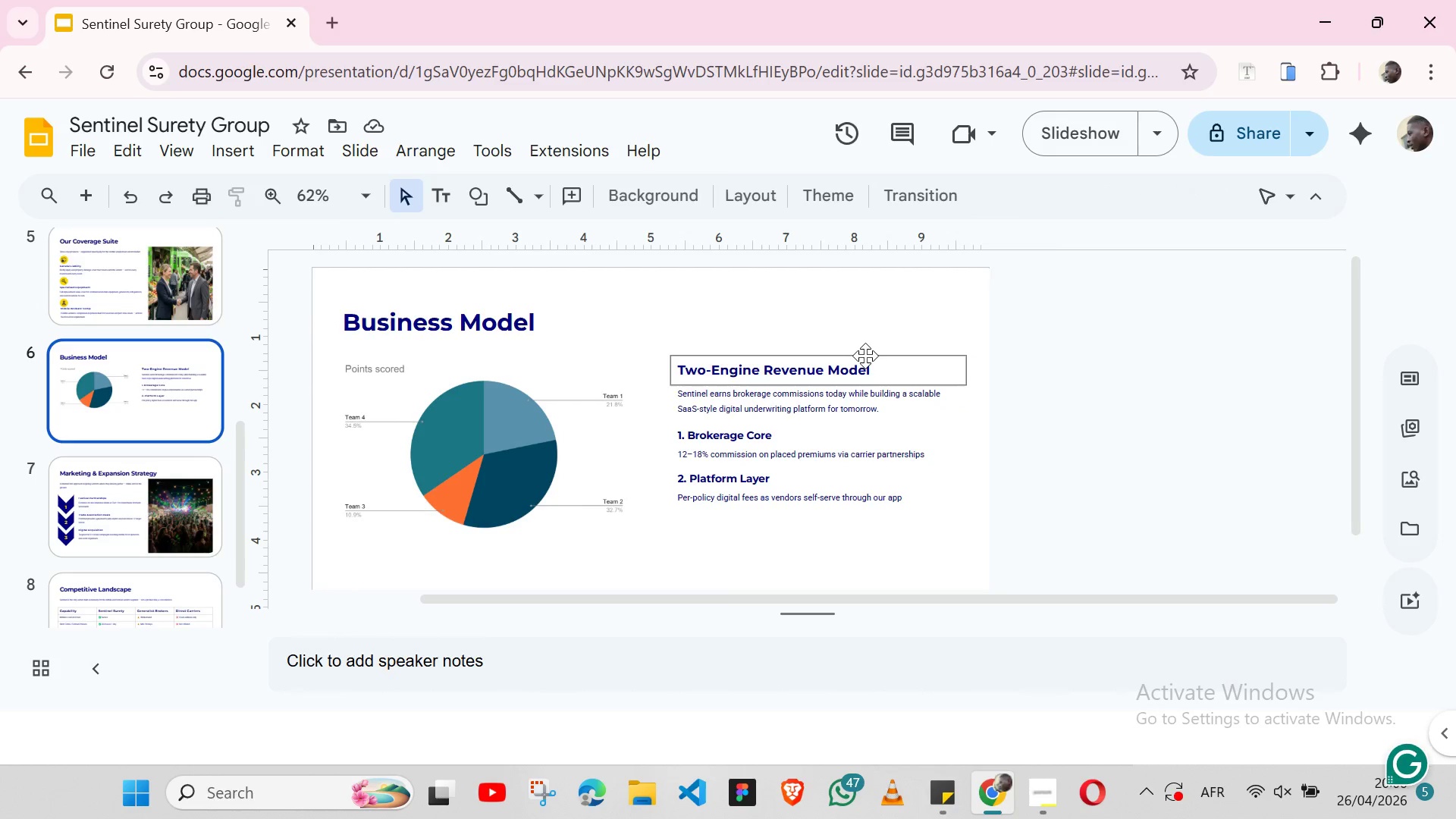 
left_click([865, 358])
 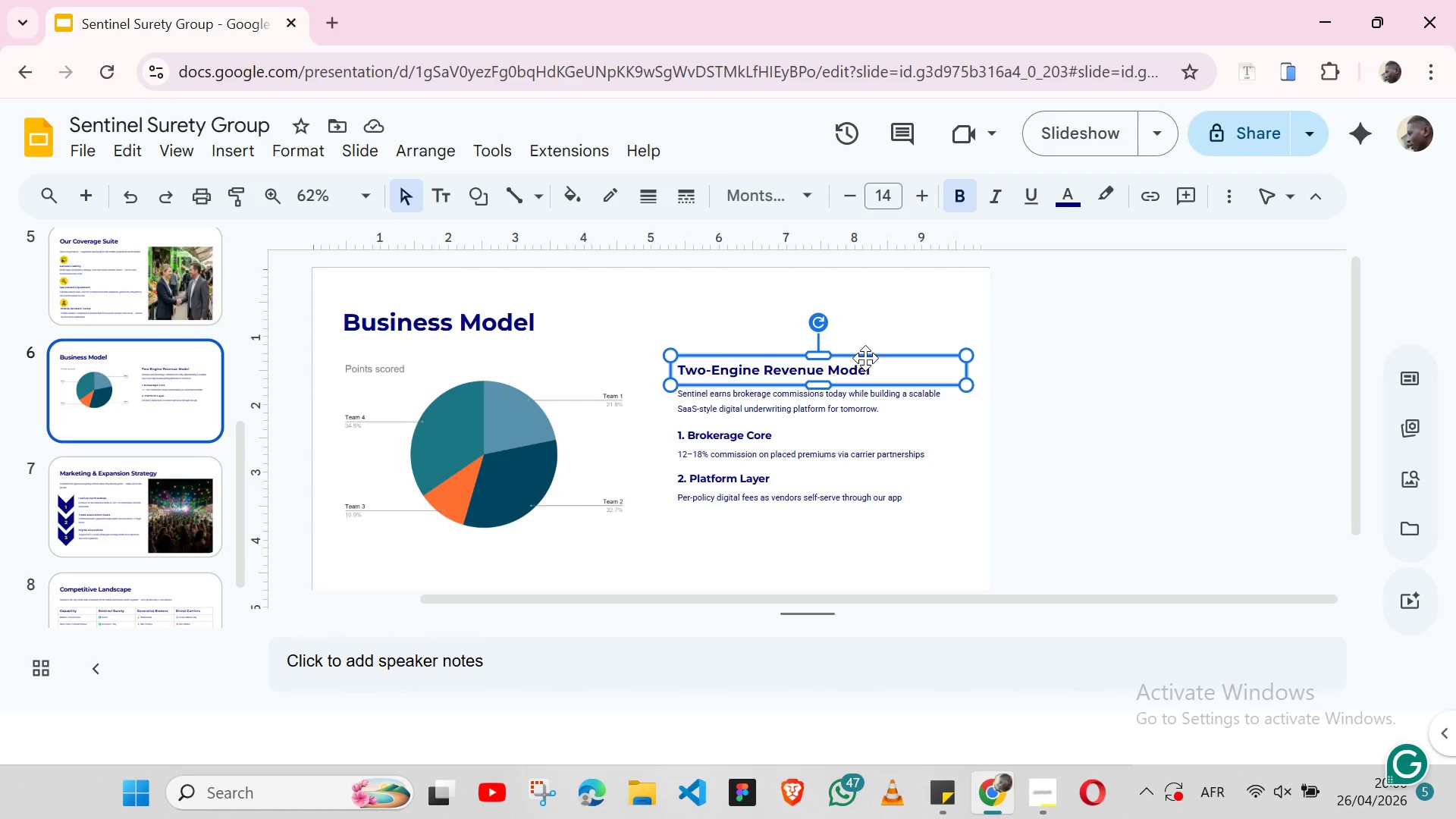 
hold_key(key=ShiftLeft, duration=1.52)
 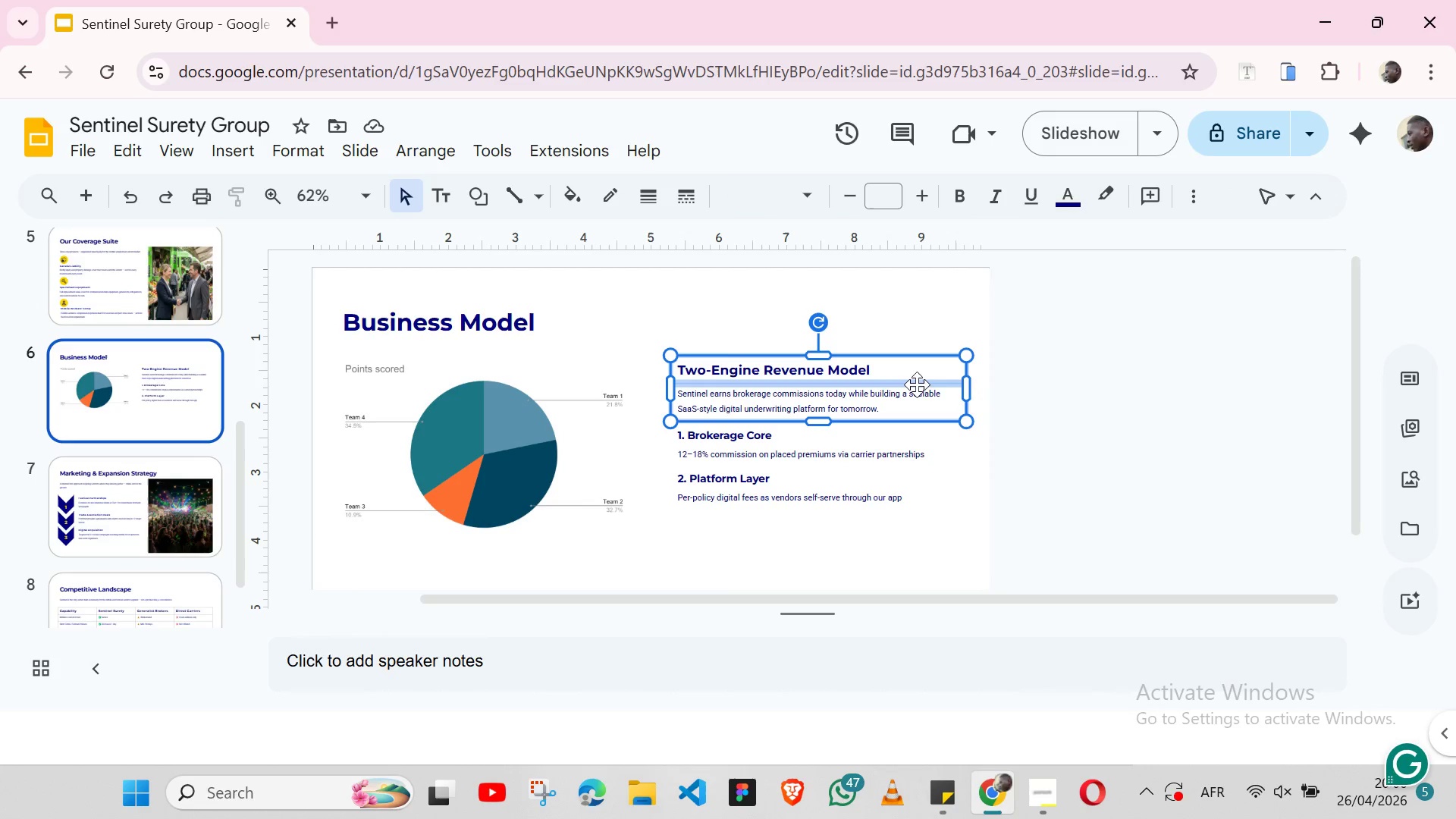 
hold_key(key=ShiftLeft, duration=0.47)
left_click([917, 384])
 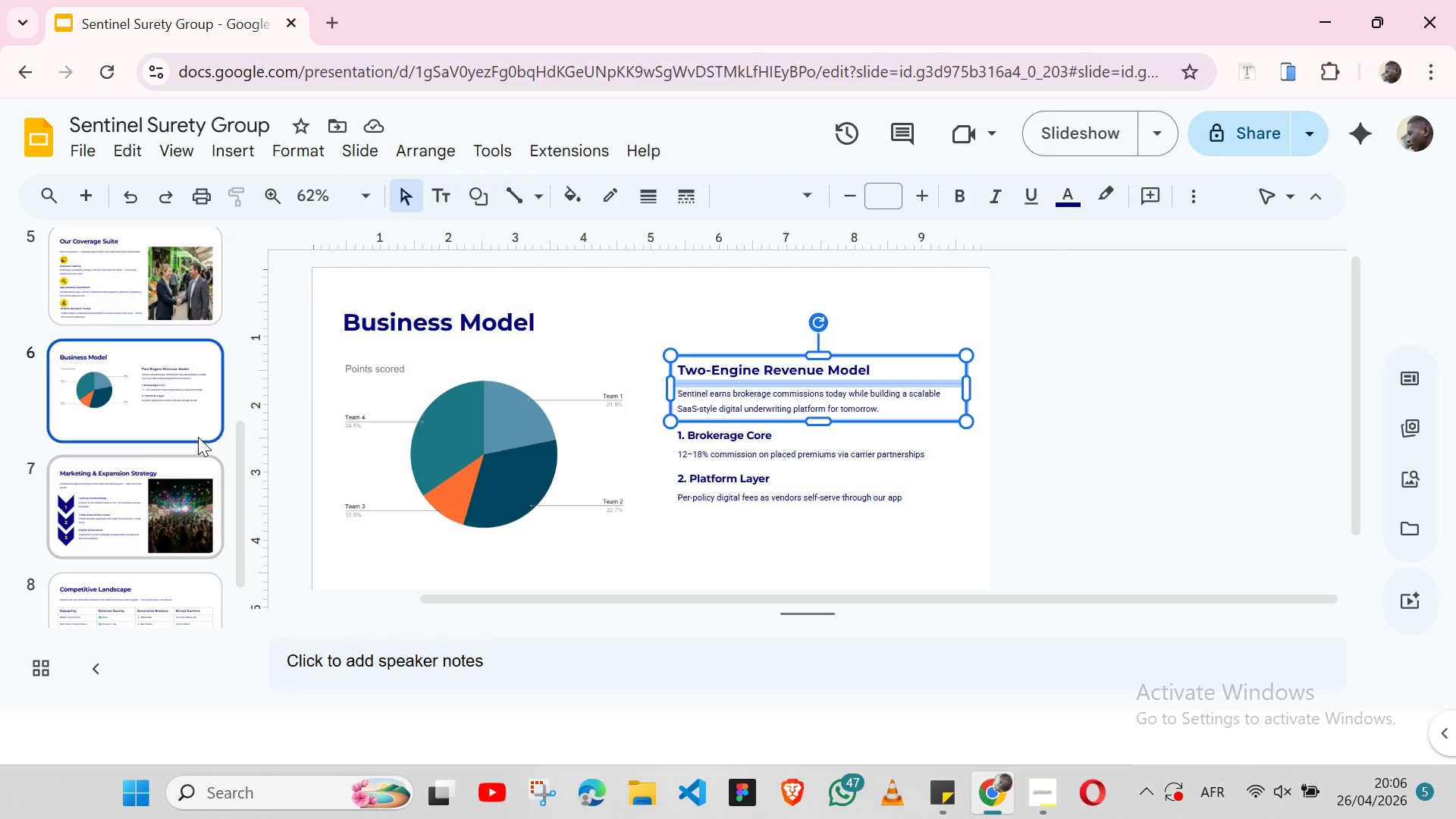 
wait(5.64)
 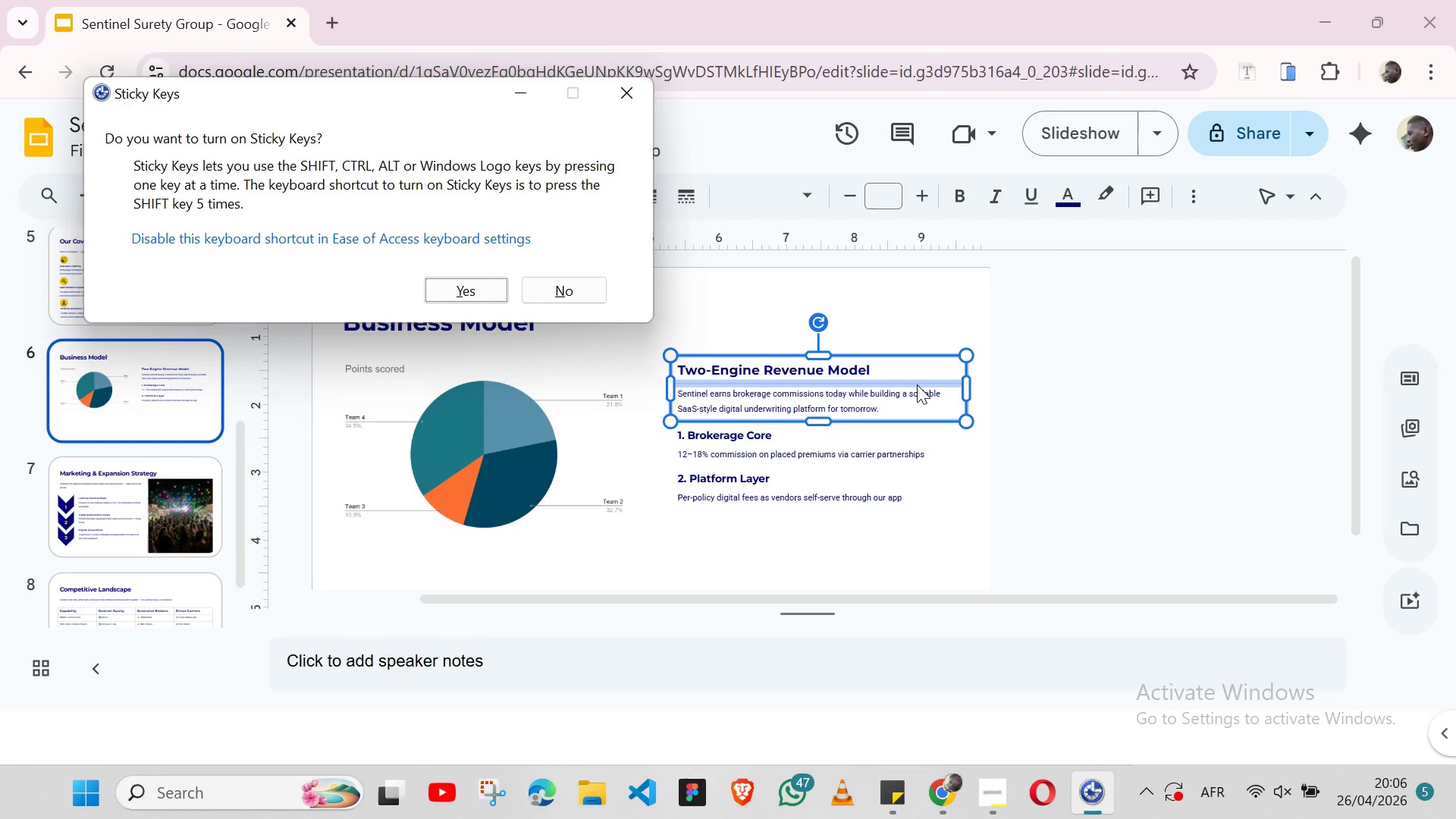 
left_click([166, 586])
 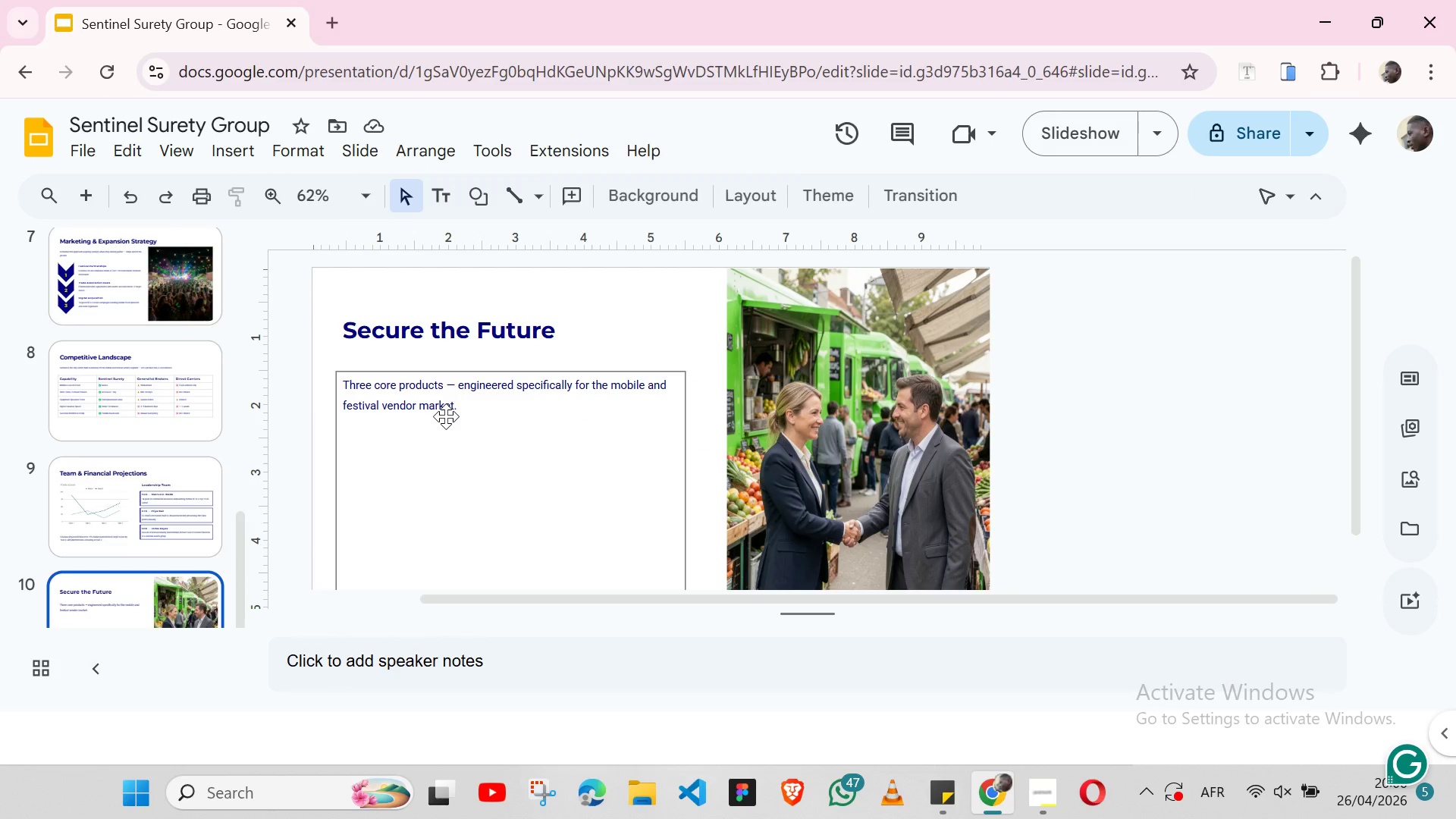 
double_click([446, 416])
 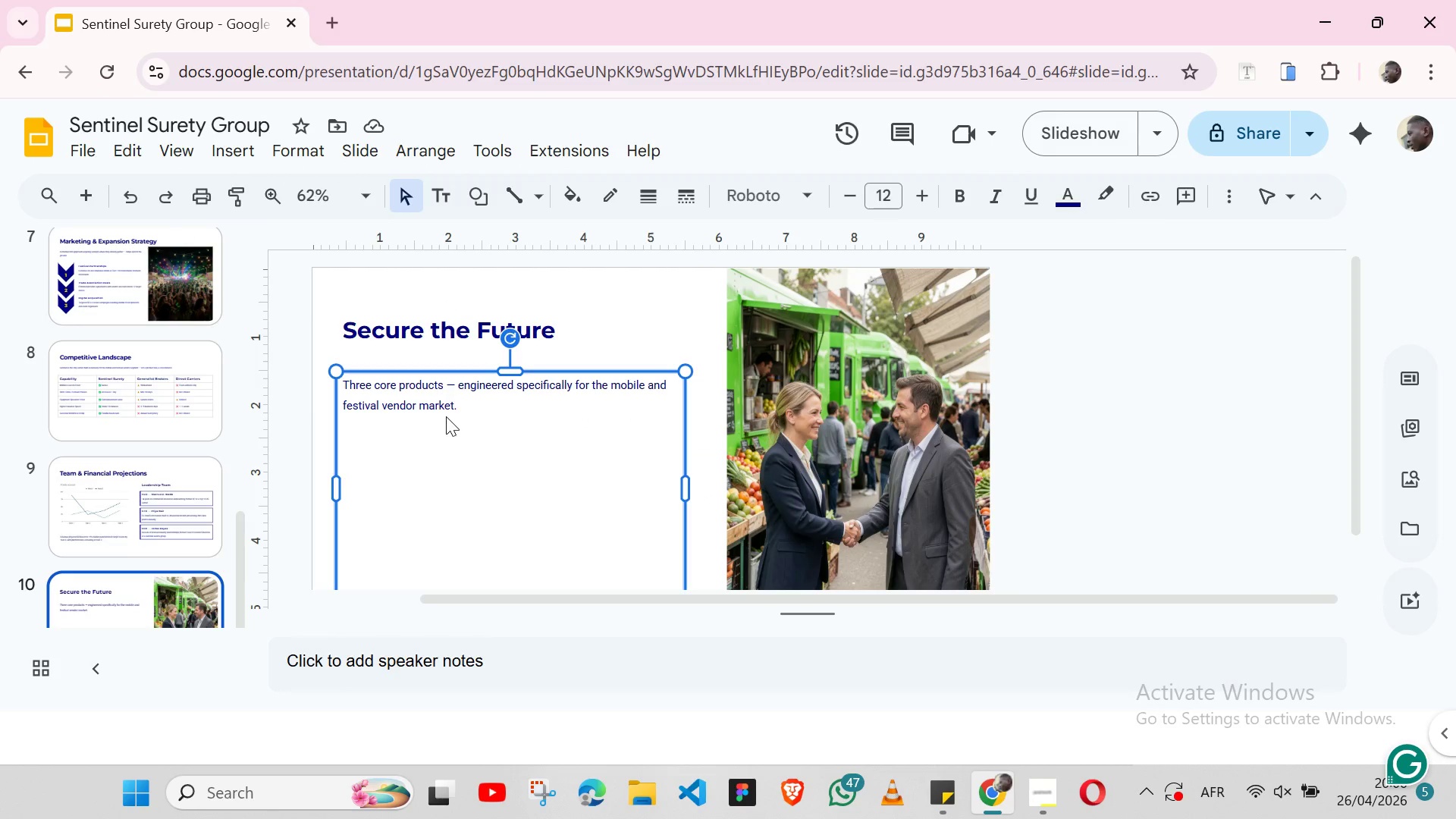 
triple_click([446, 416])
 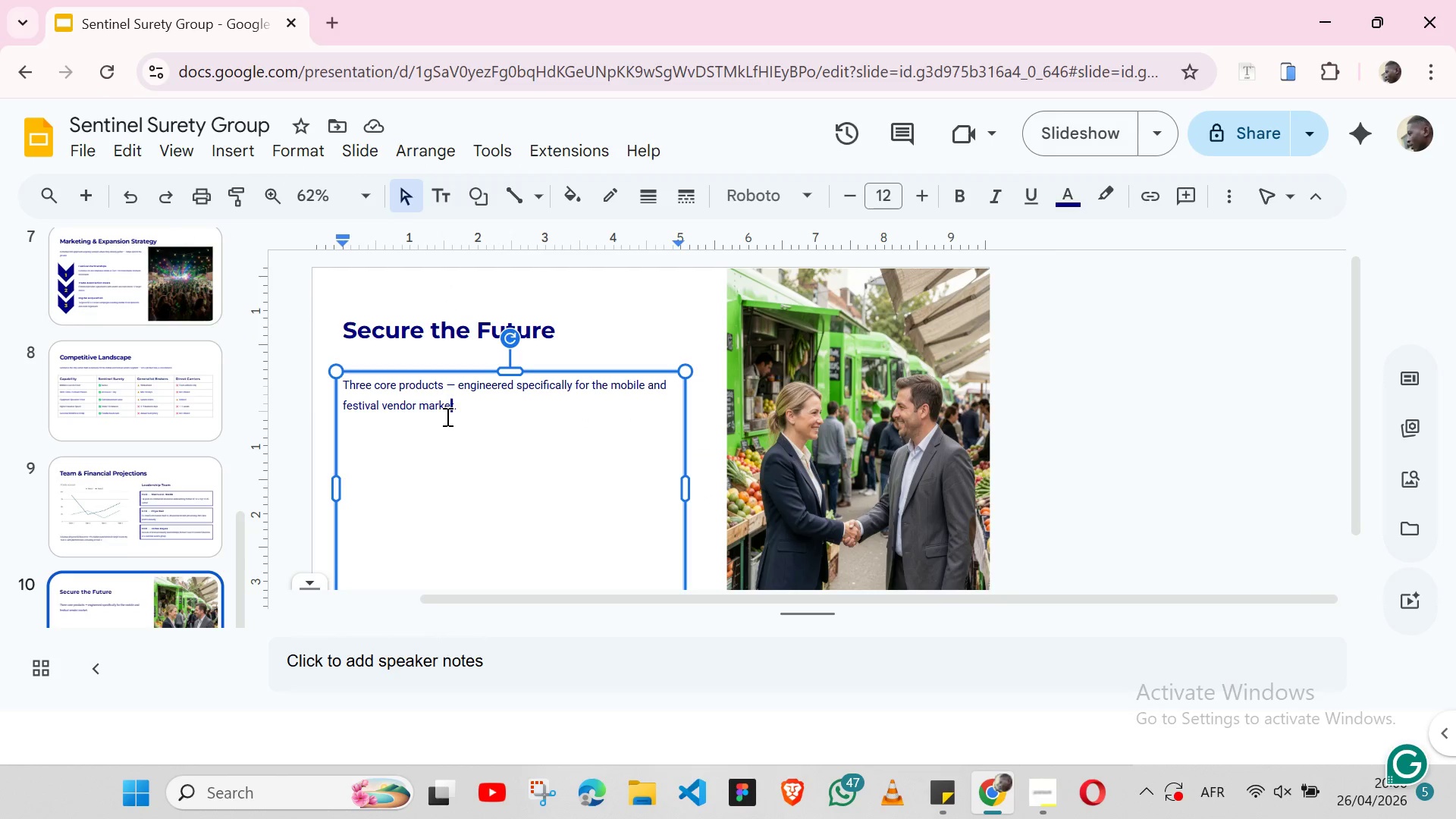 
triple_click([446, 416])
 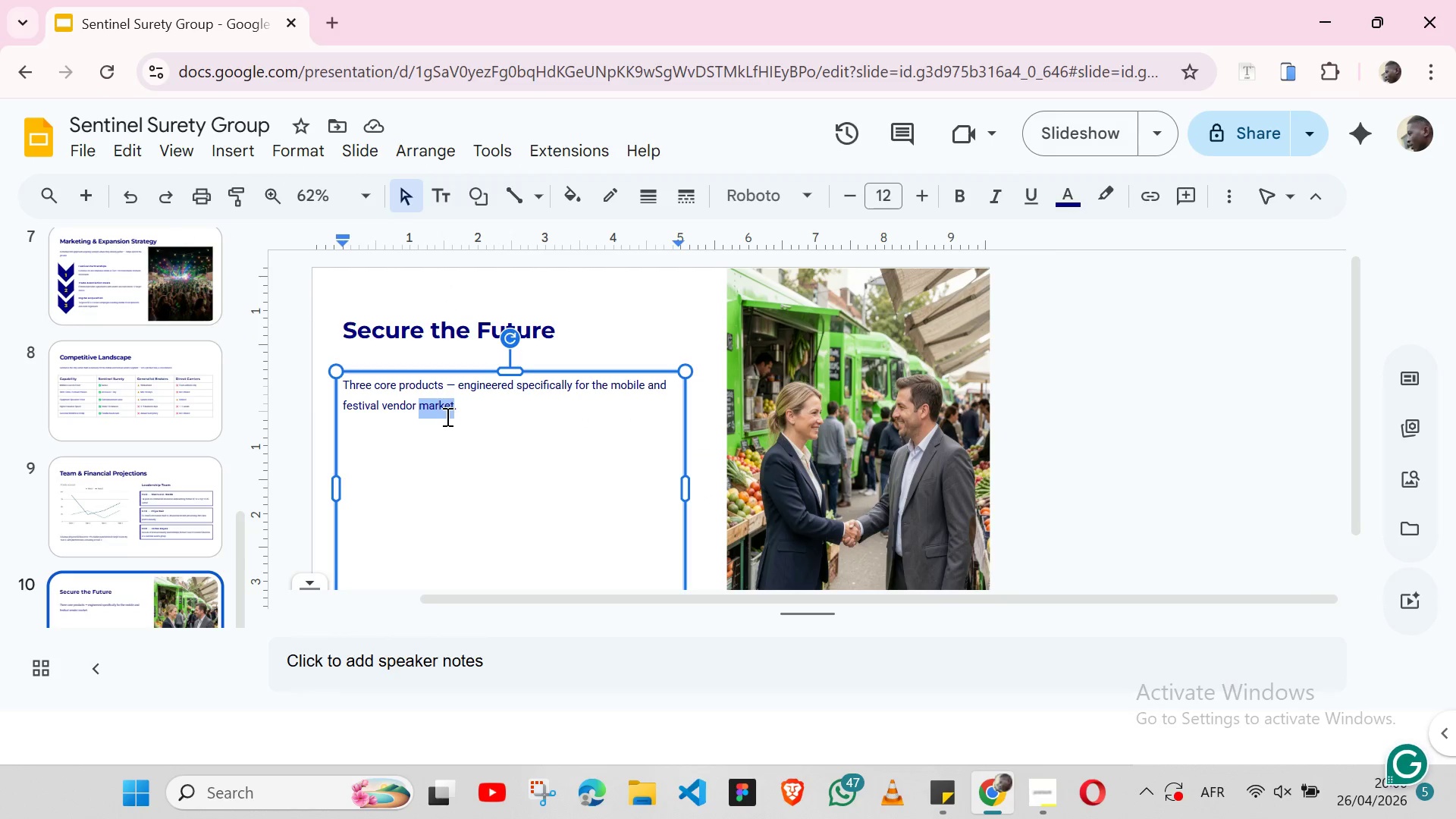 
key(Control+A)
 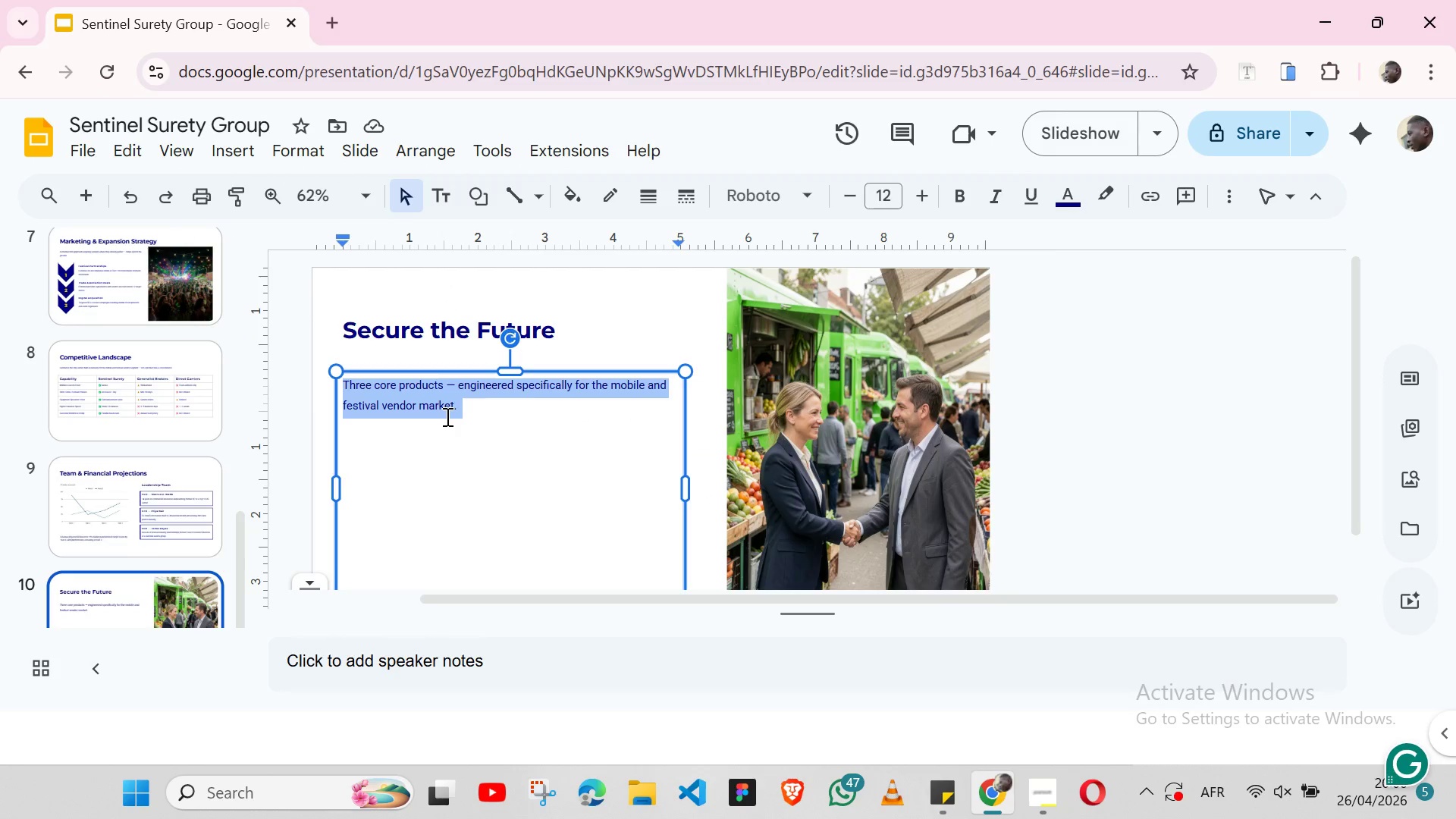 
key(Backspace)
 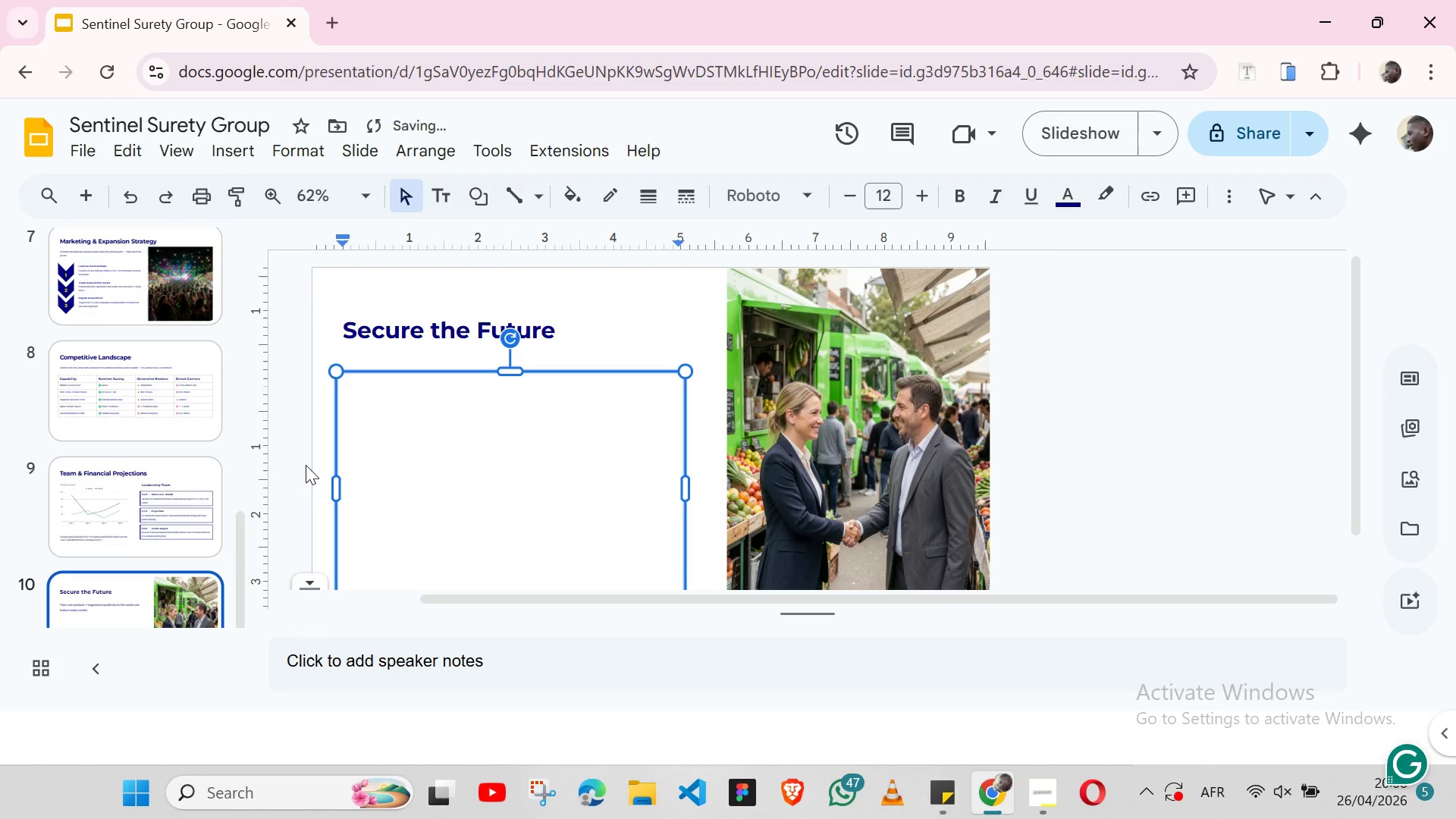 
key(Control+V)
 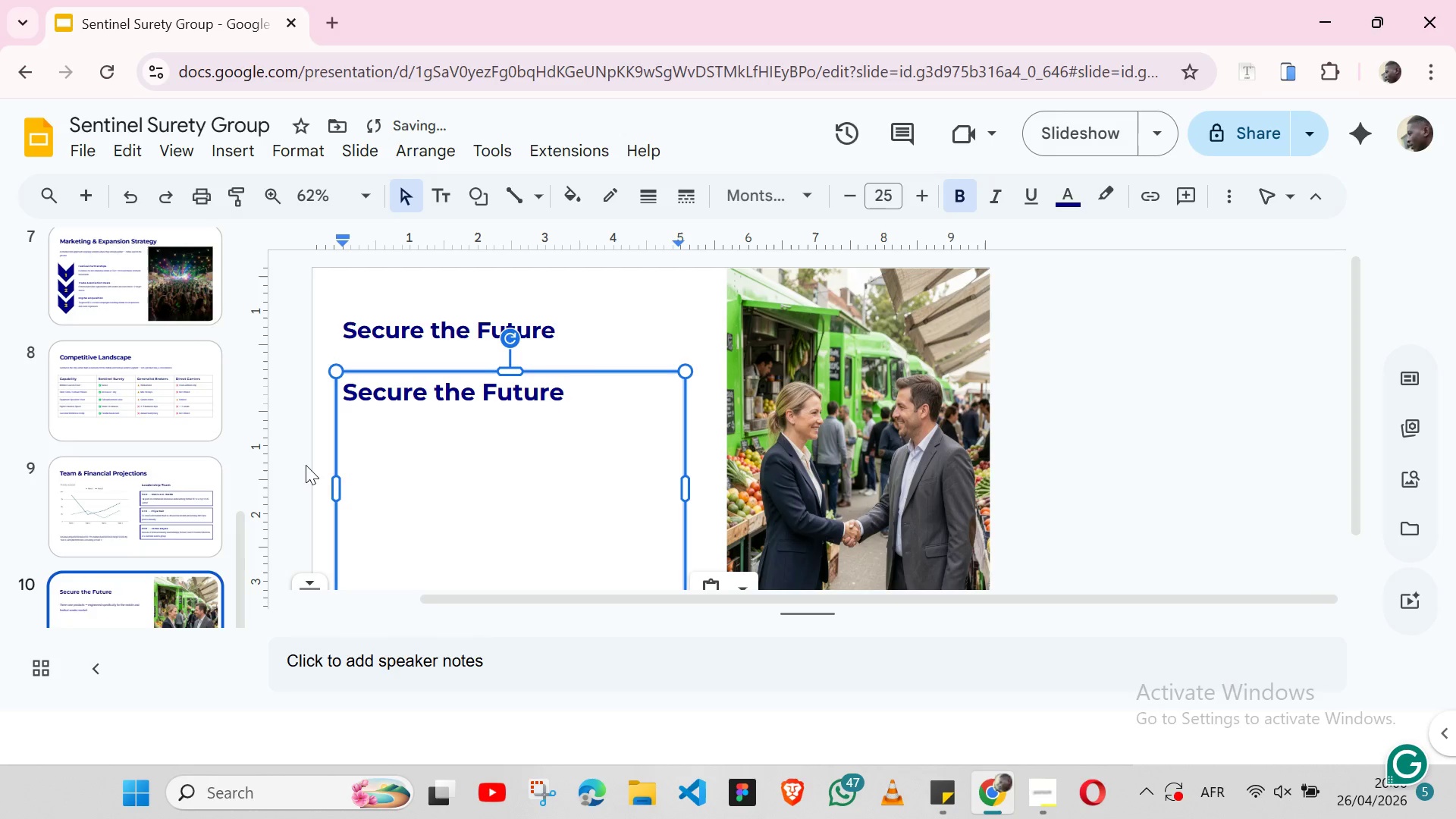 
key(Control+Z)
 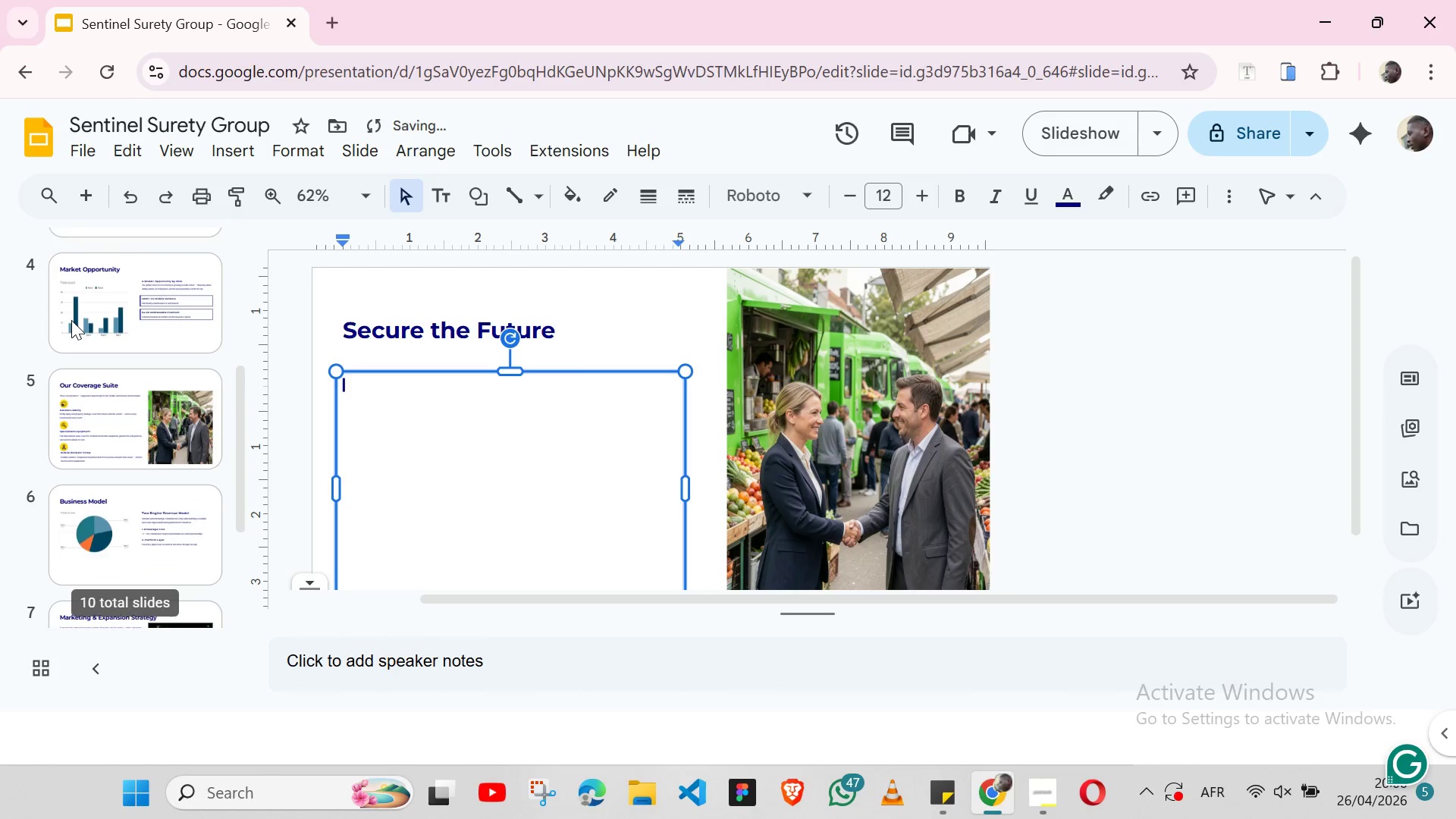 
left_click([109, 315])
 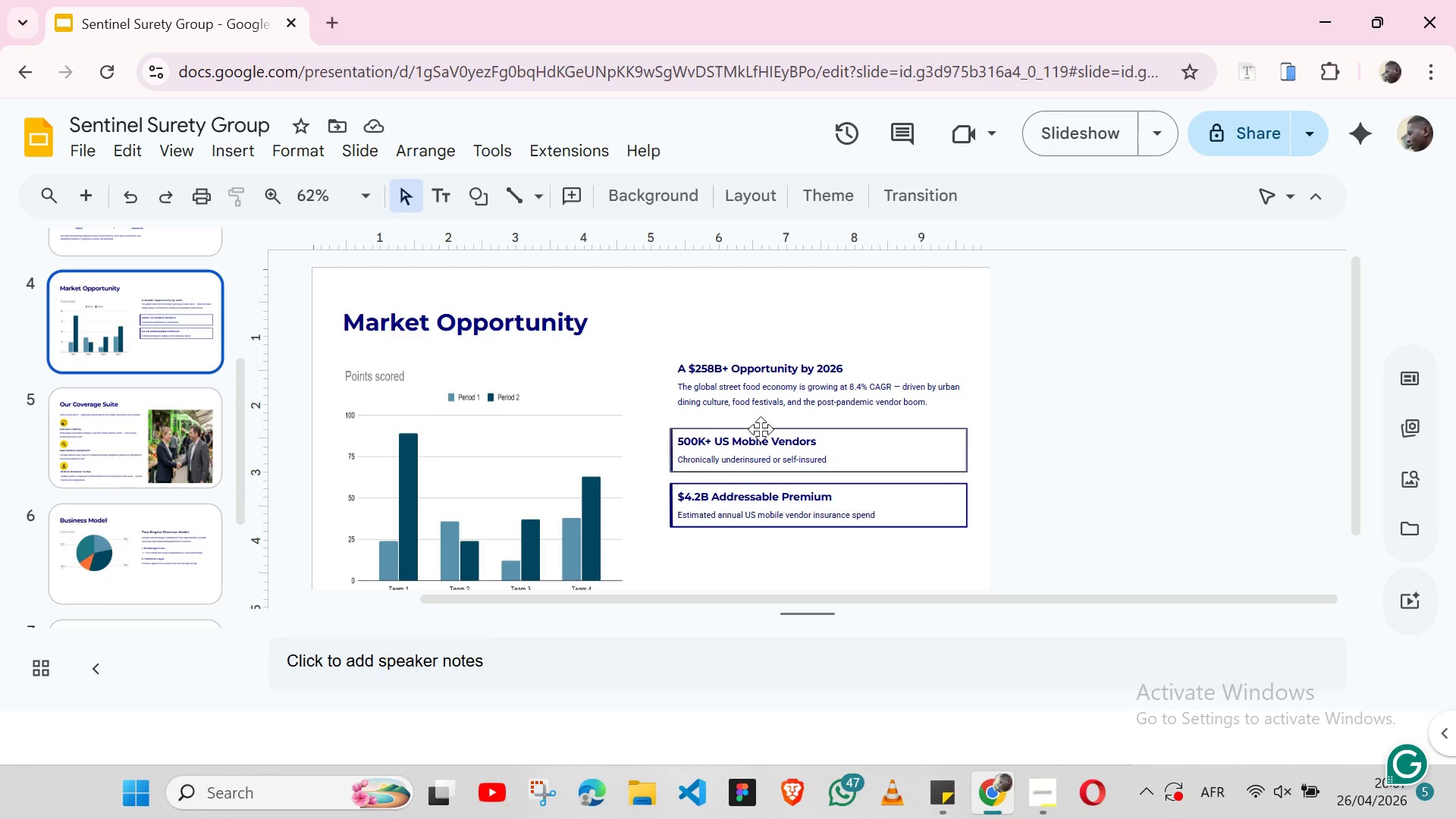 
wait(34.22)
 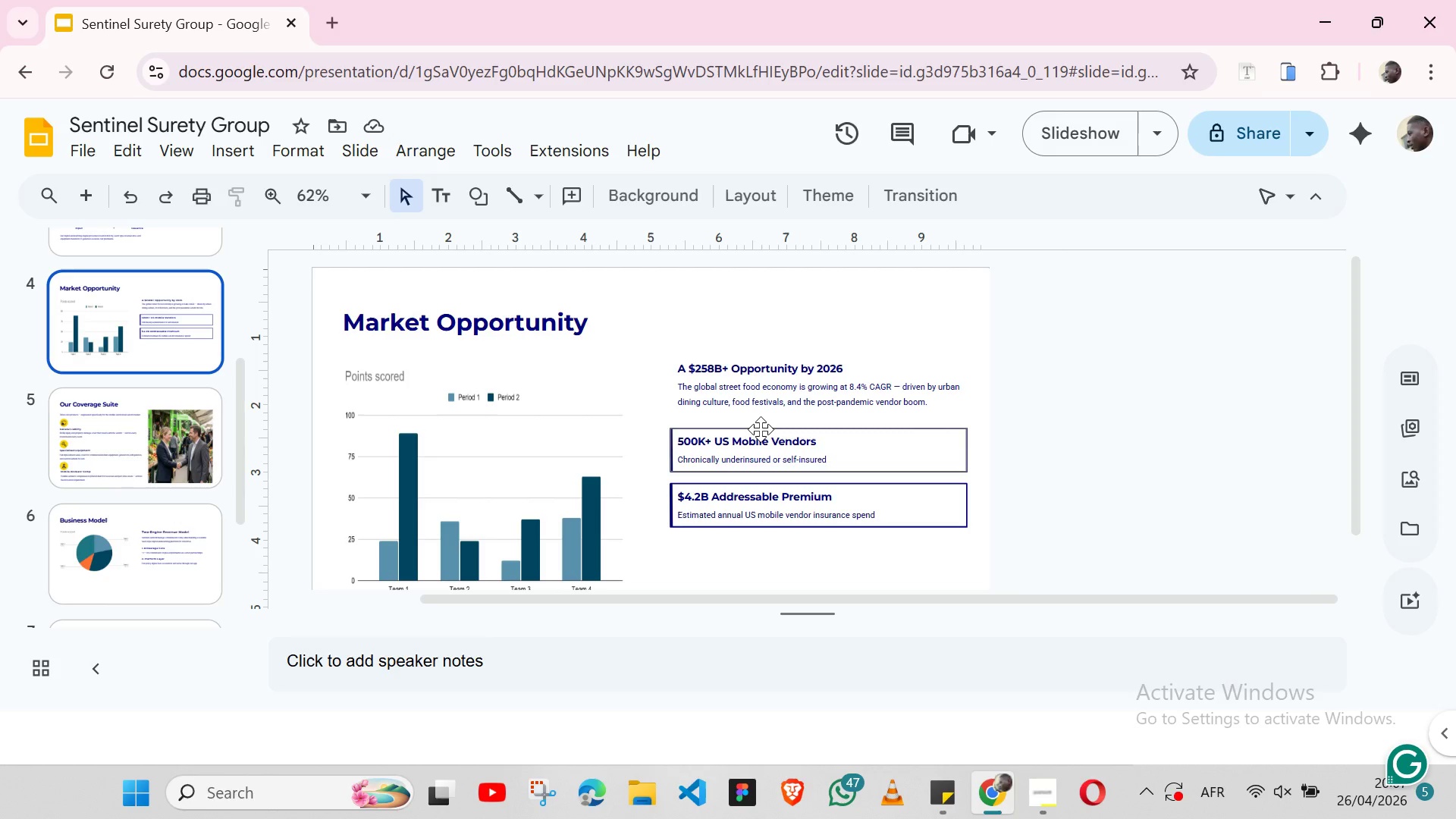 
left_click([362, 184])
 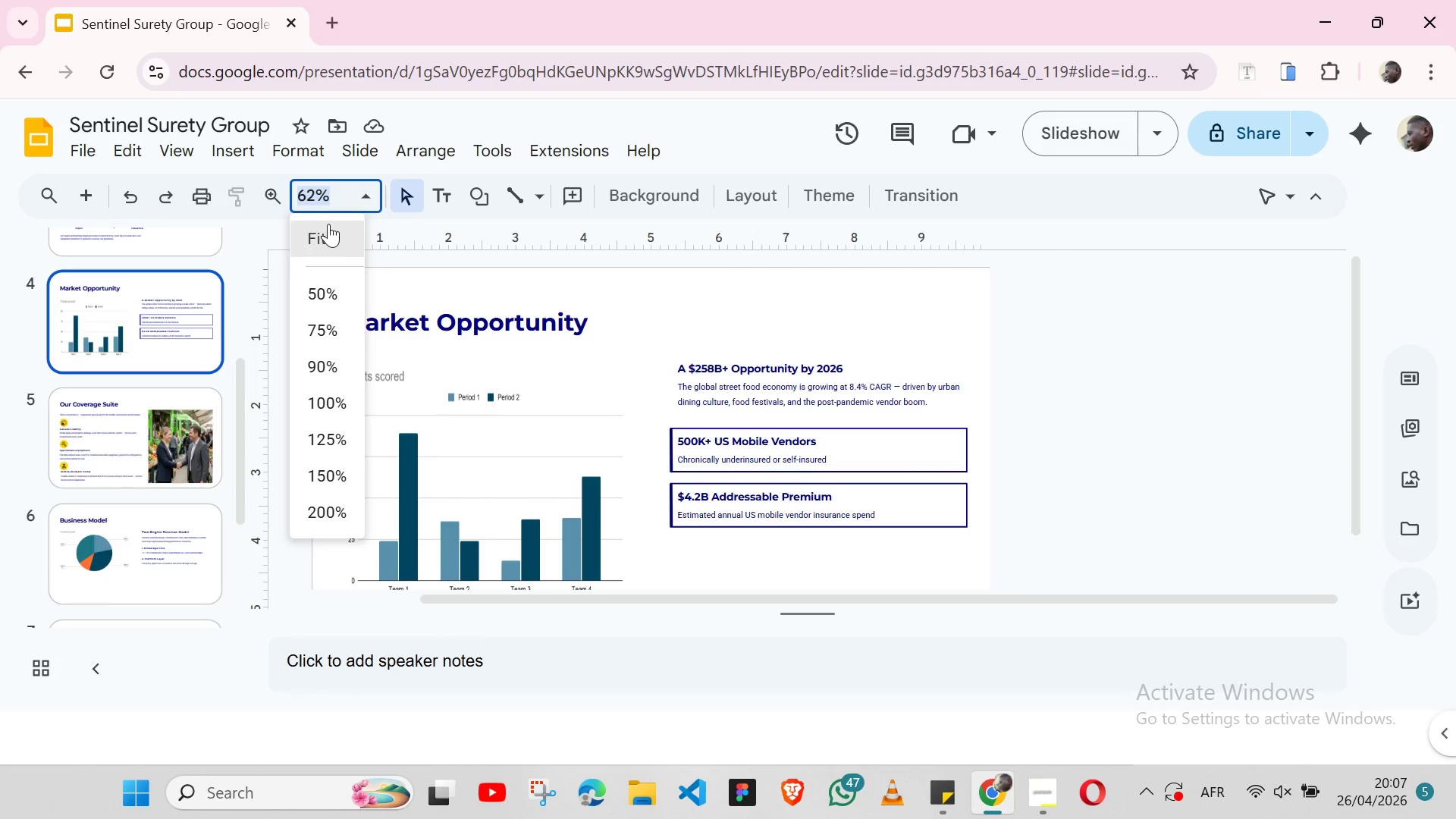 
left_click([328, 224])
 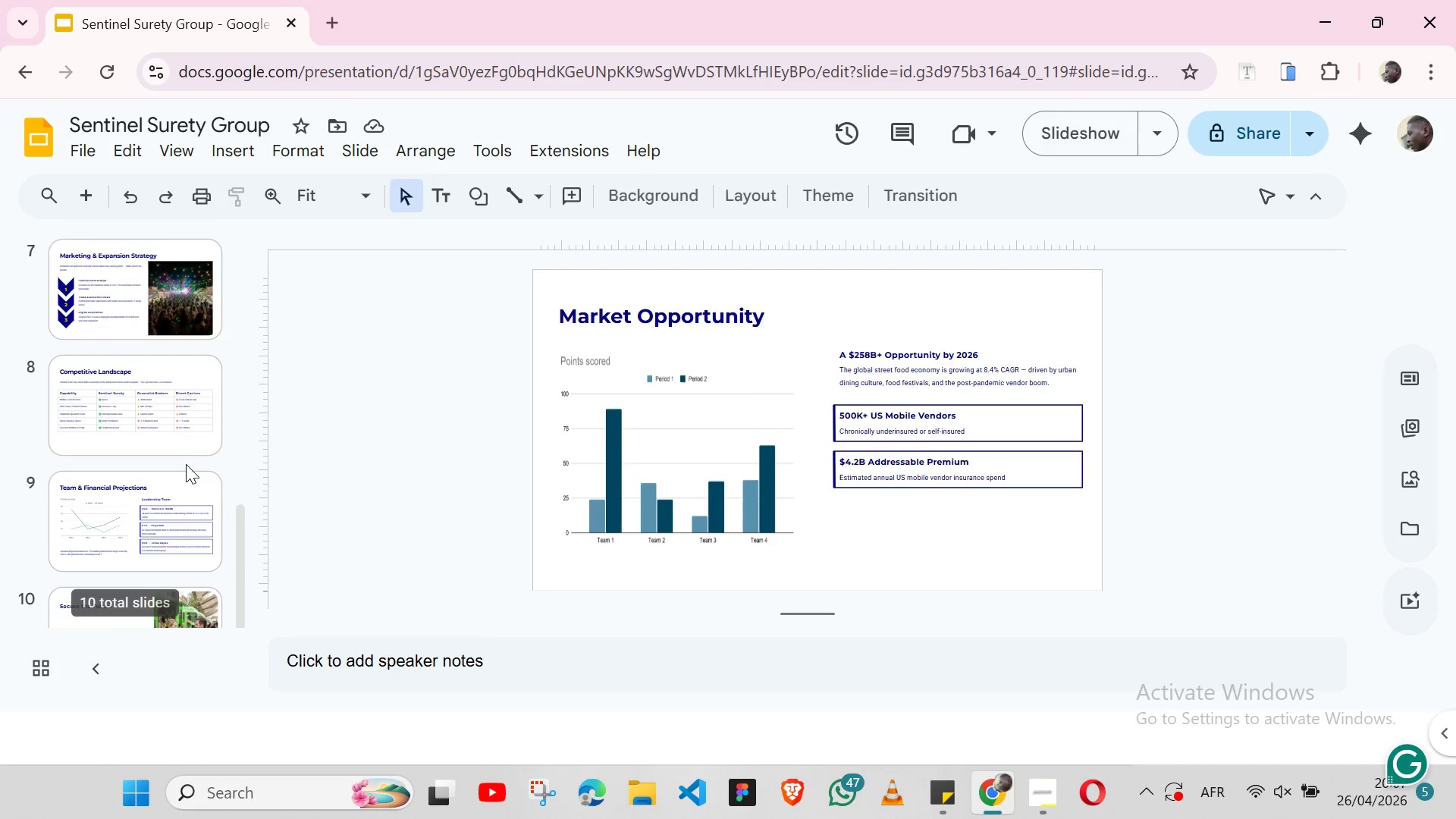 
wait(6.58)
 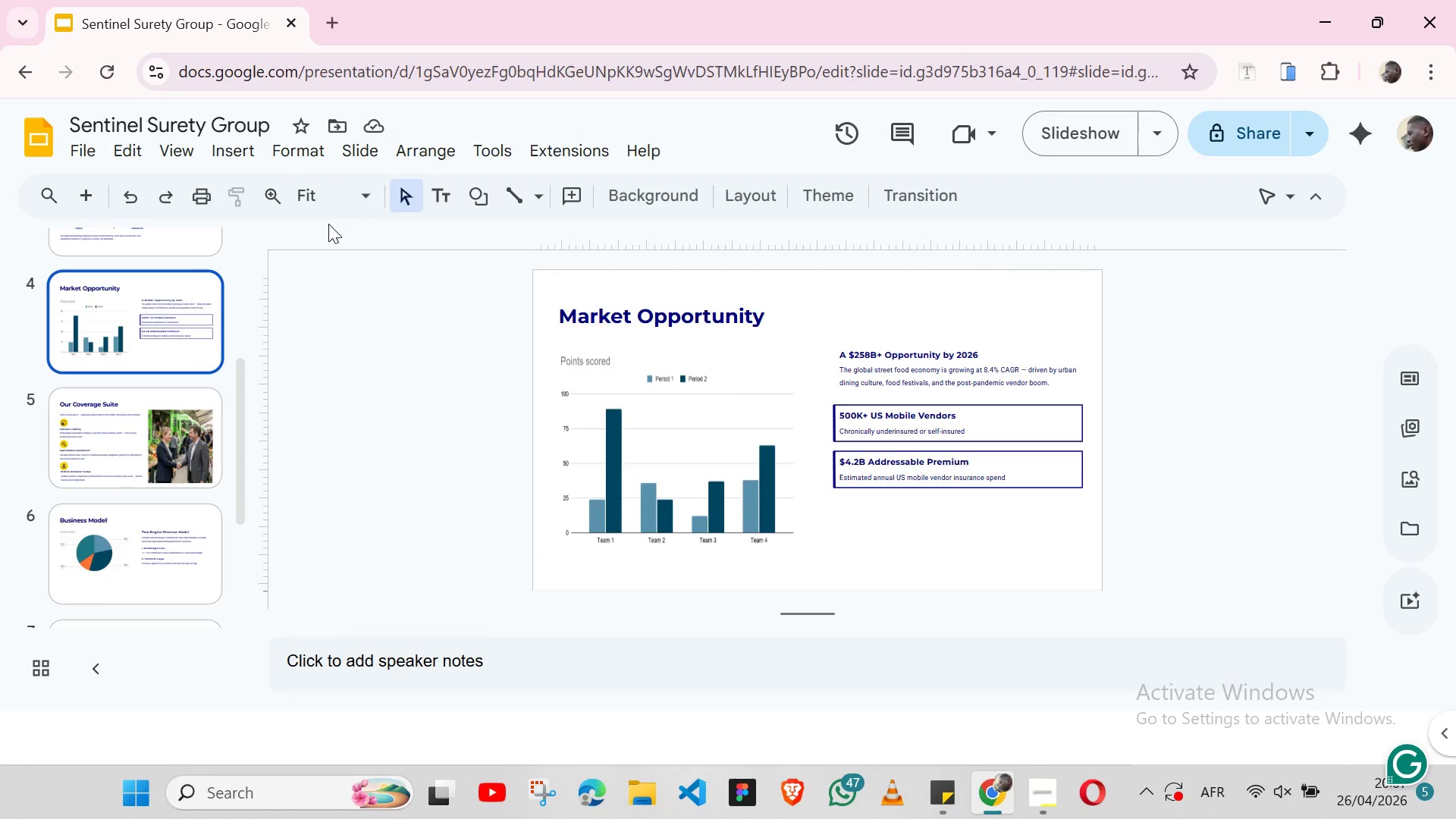 
left_click([158, 588])
 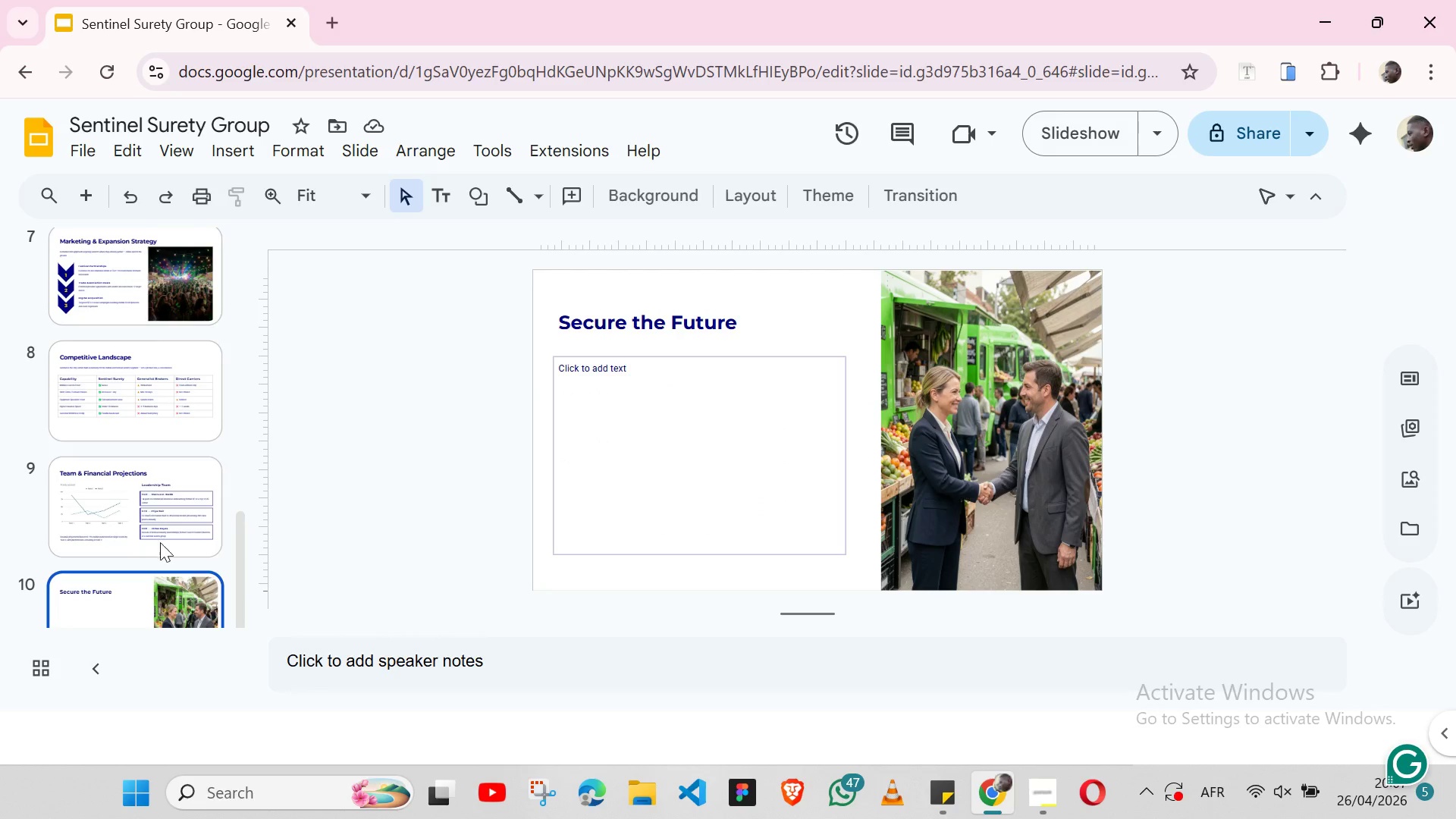 
left_click([132, 459])
 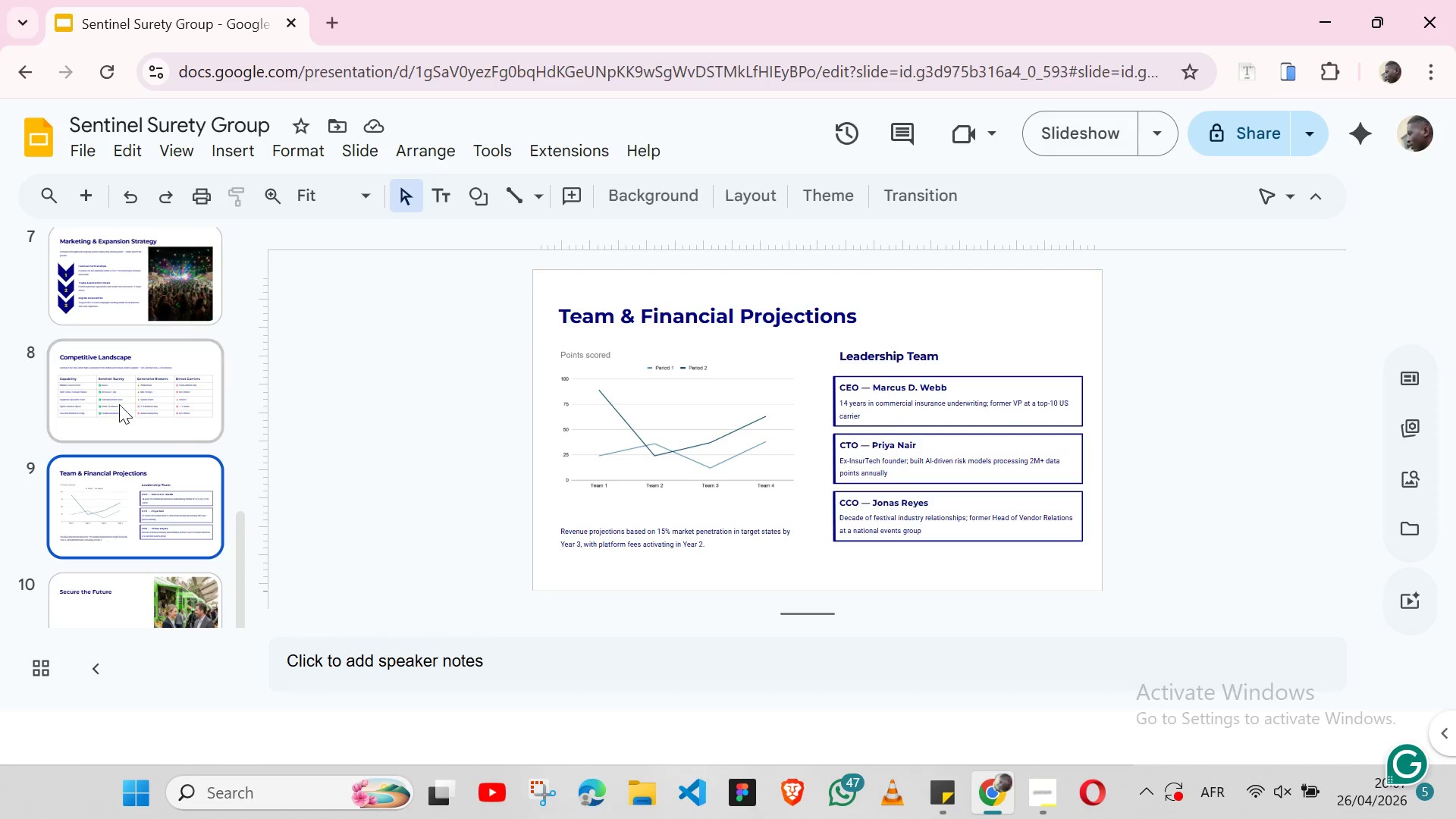 
left_click([109, 361])
 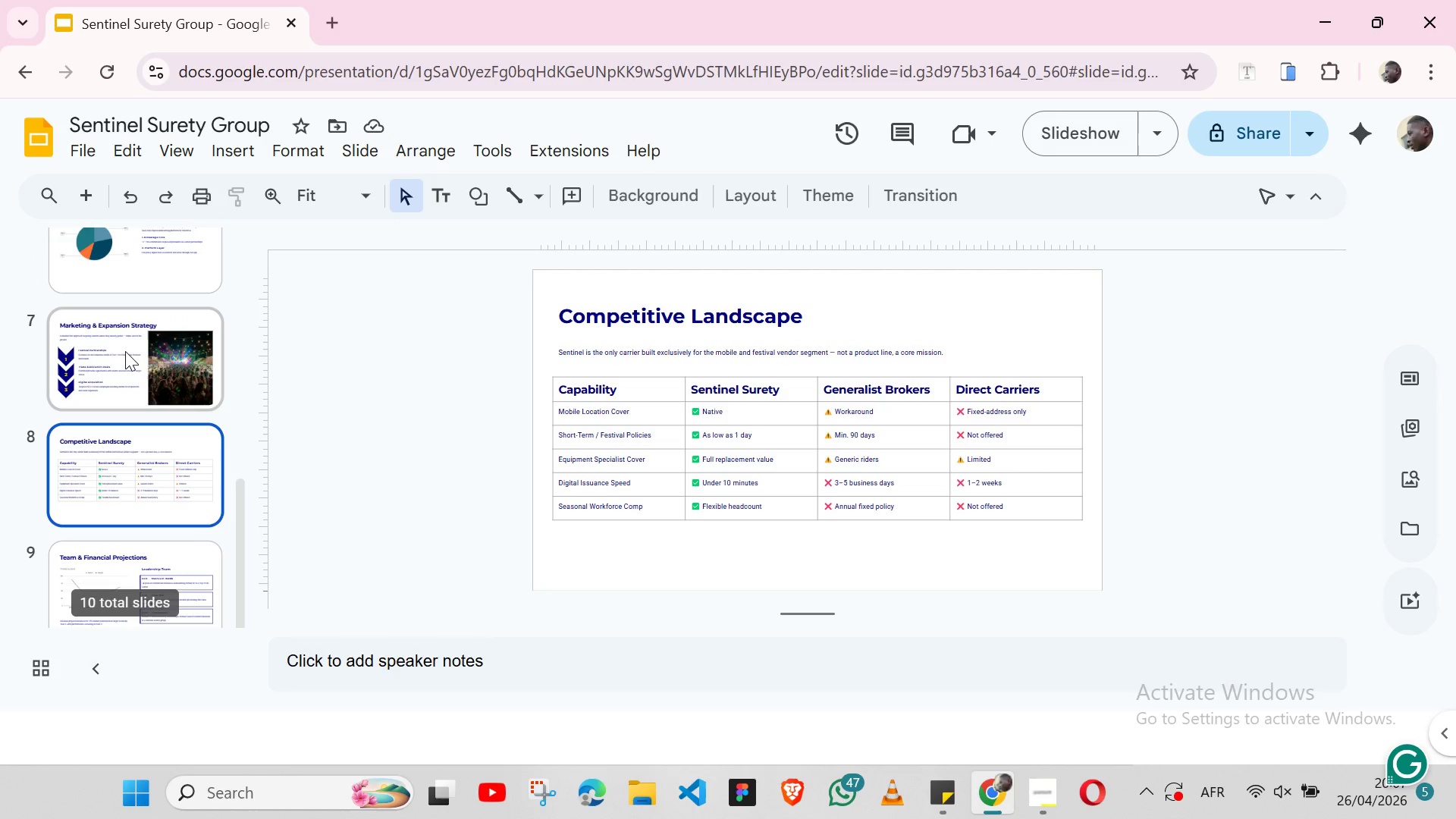 
left_click([125, 351])
 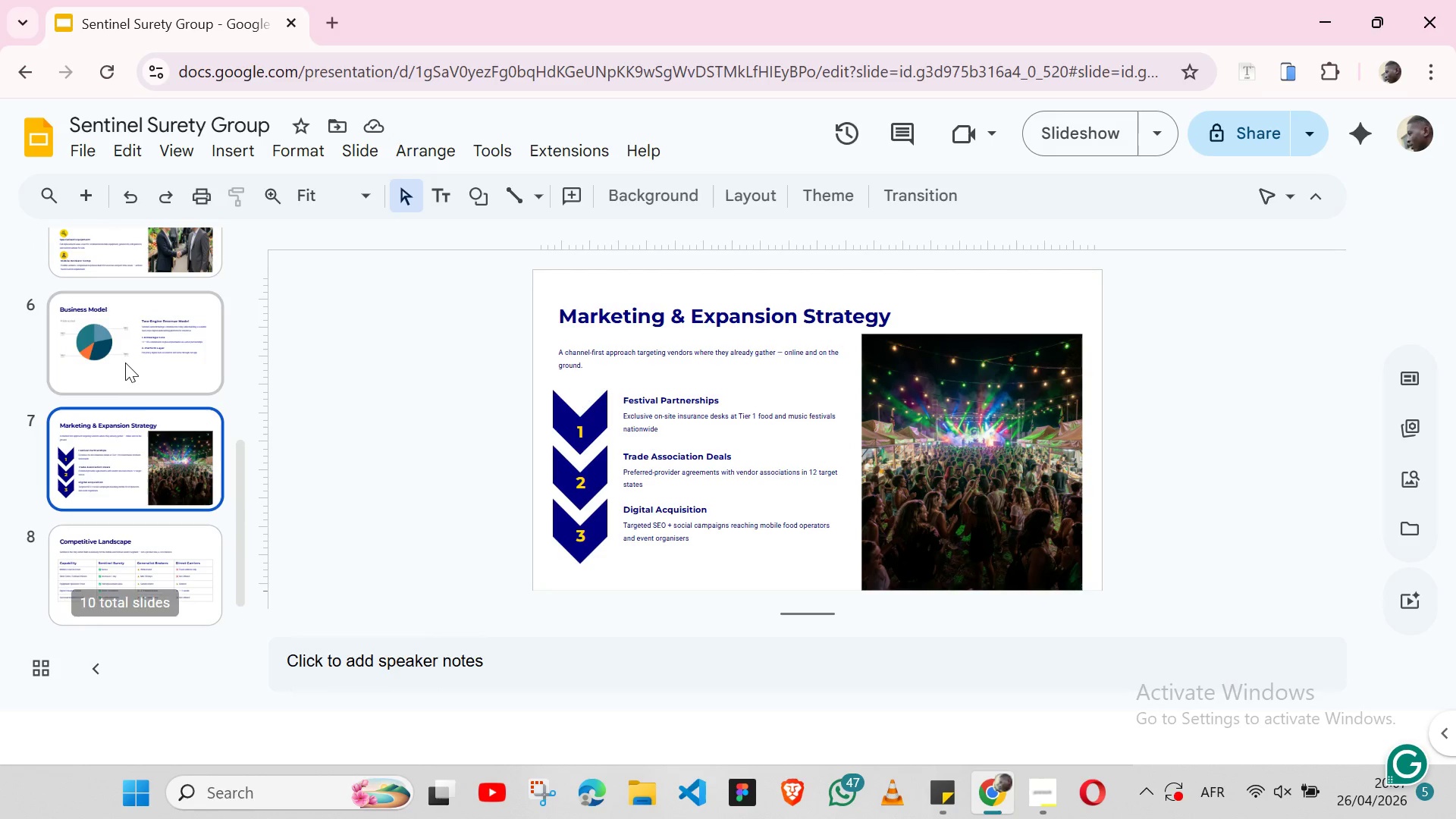 
left_click([125, 362])
 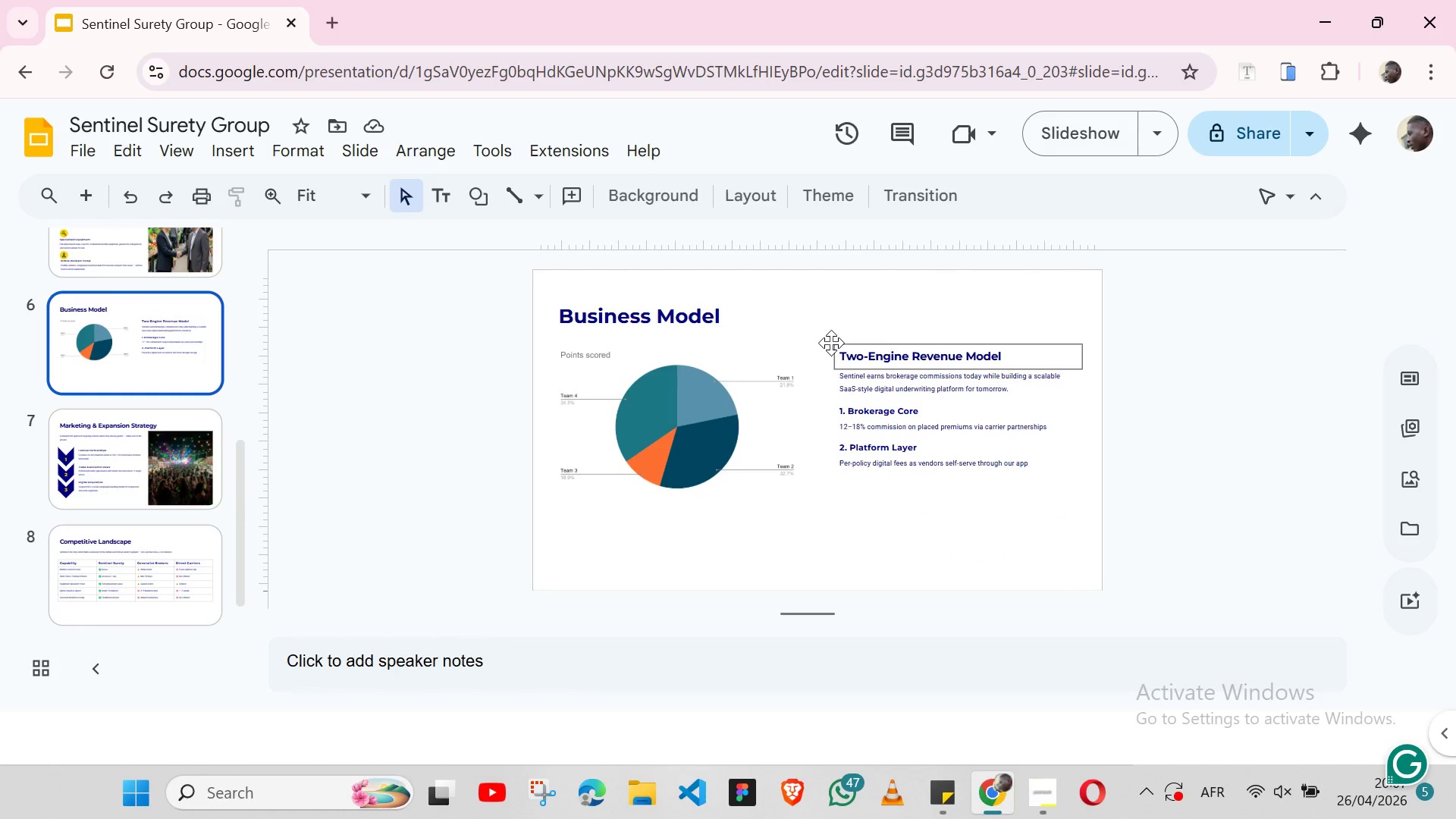 
left_click([832, 343])
 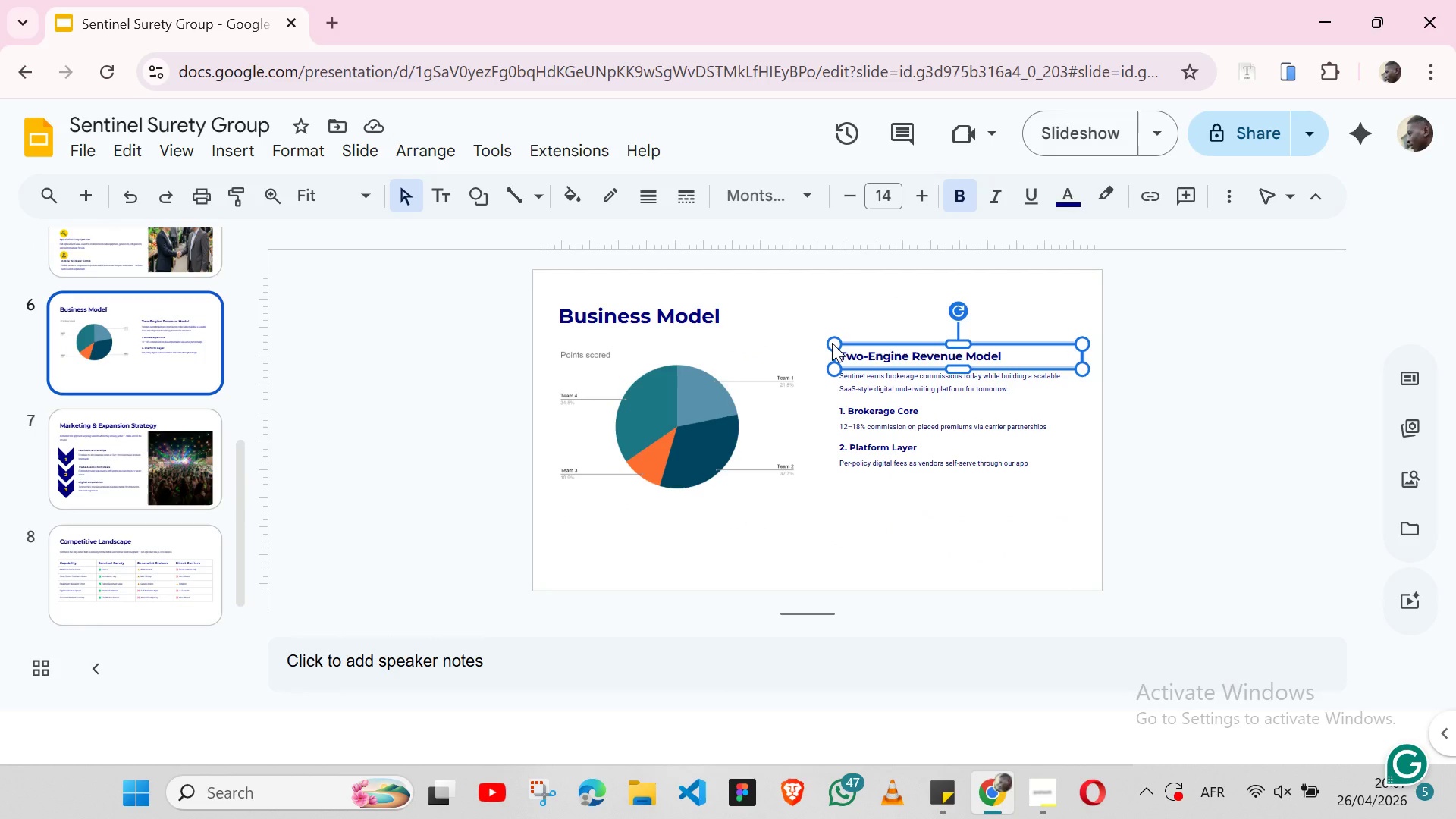 
hold_key(key=ShiftLeft, duration=1.51)
 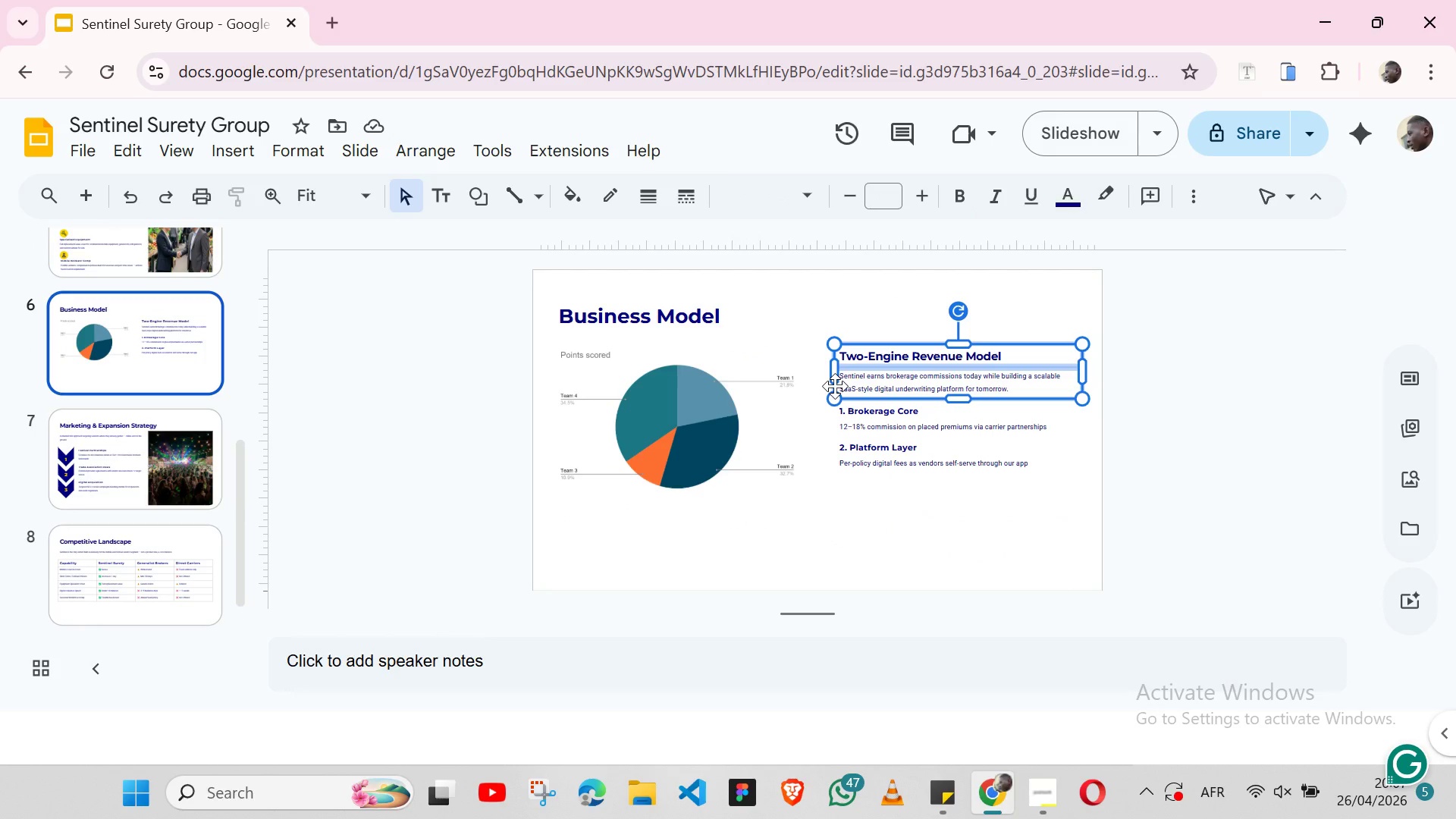 
hold_key(key=ShiftLeft, duration=0.55)
left_click([835, 386])
 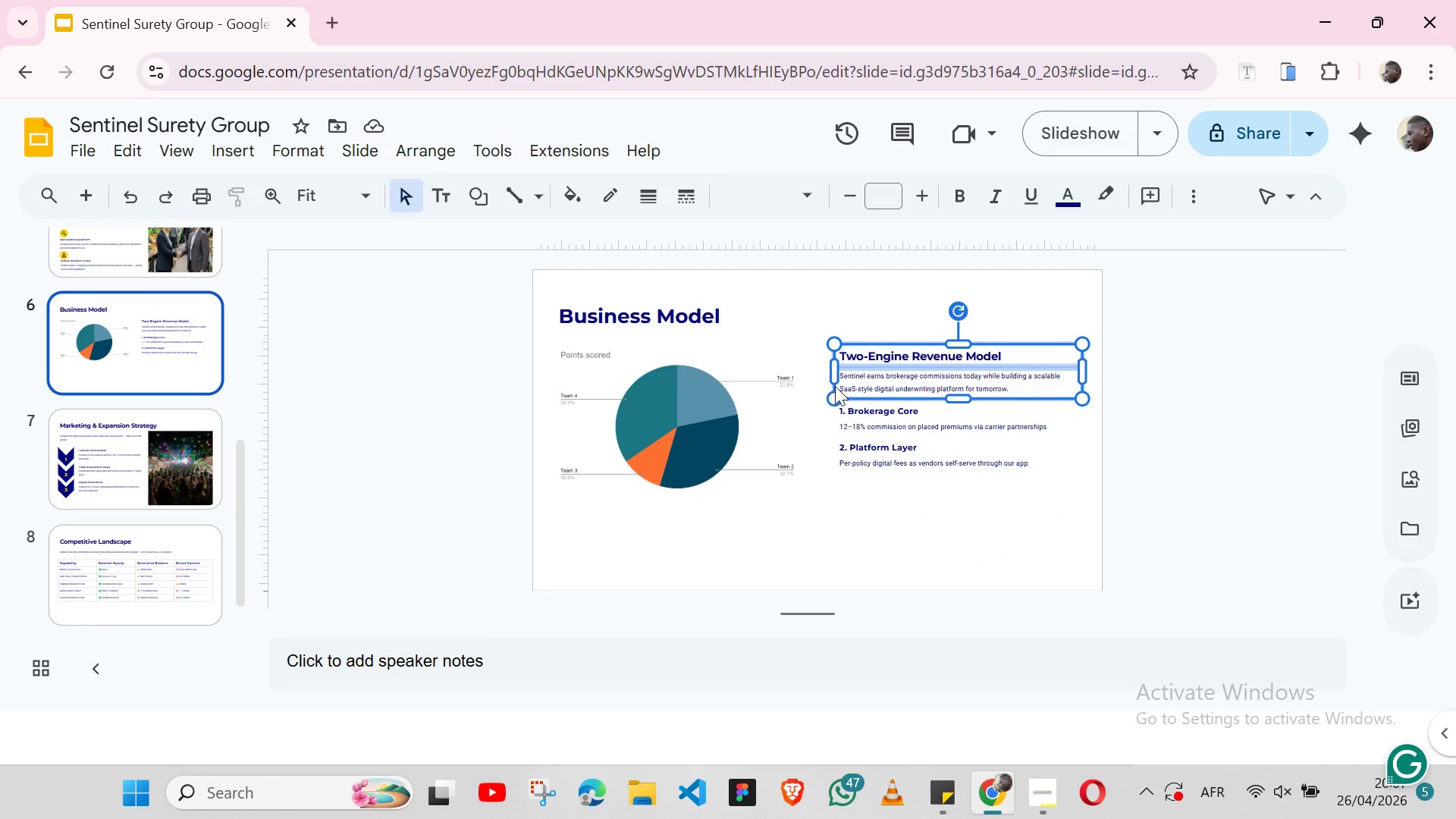 
key(Control+C)
 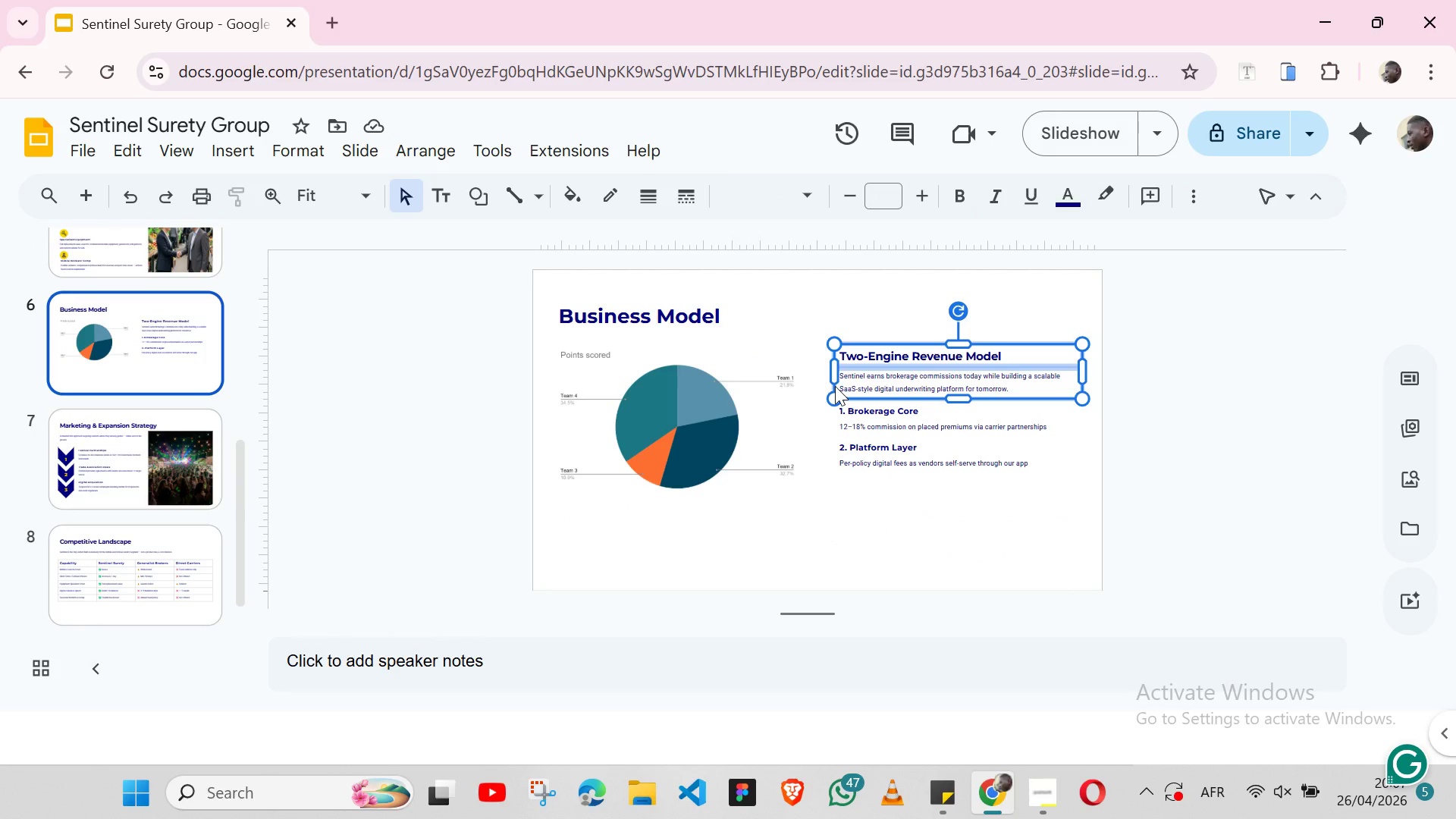 
key(Control+C)
 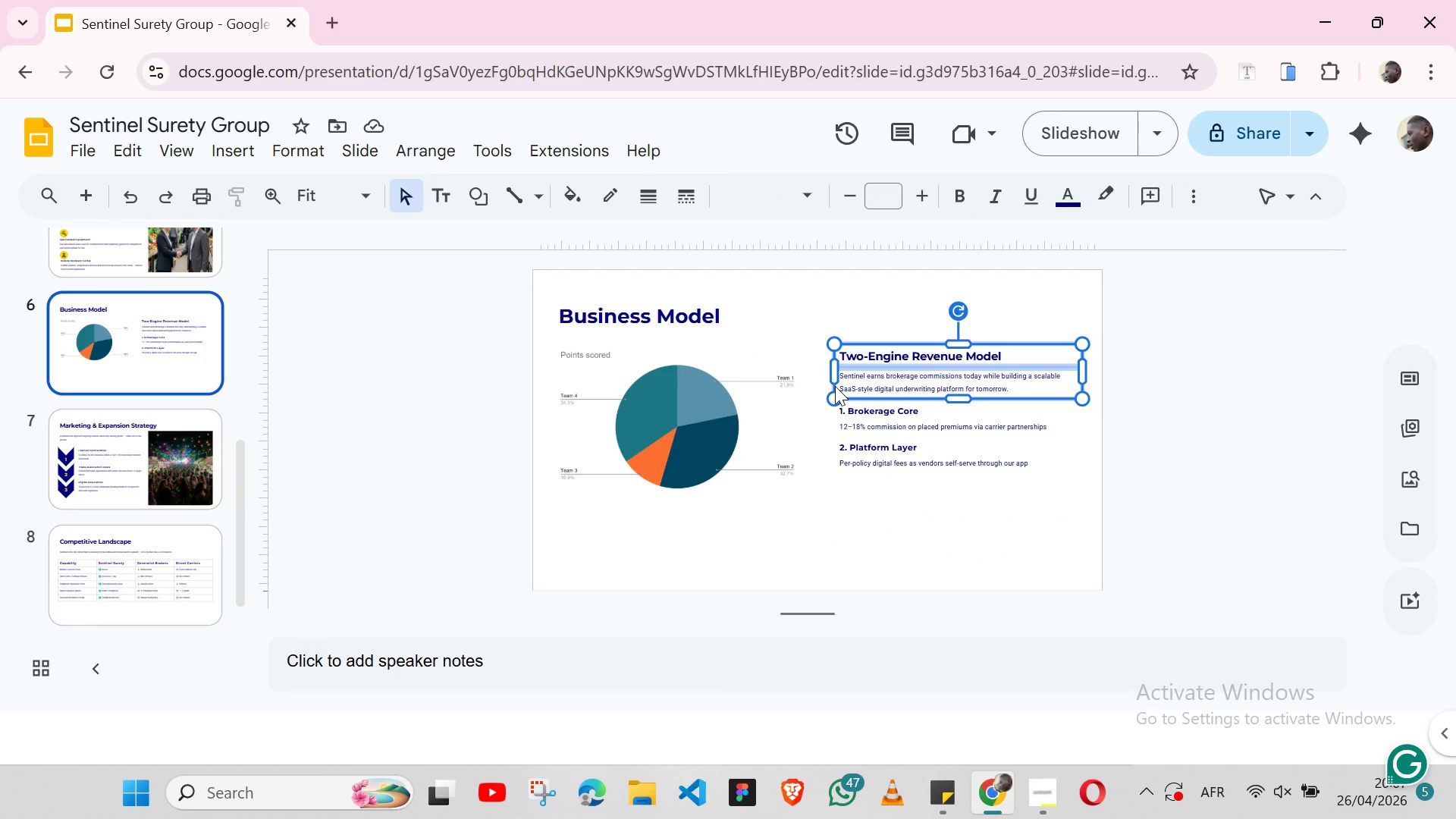 
key(Control+C)
 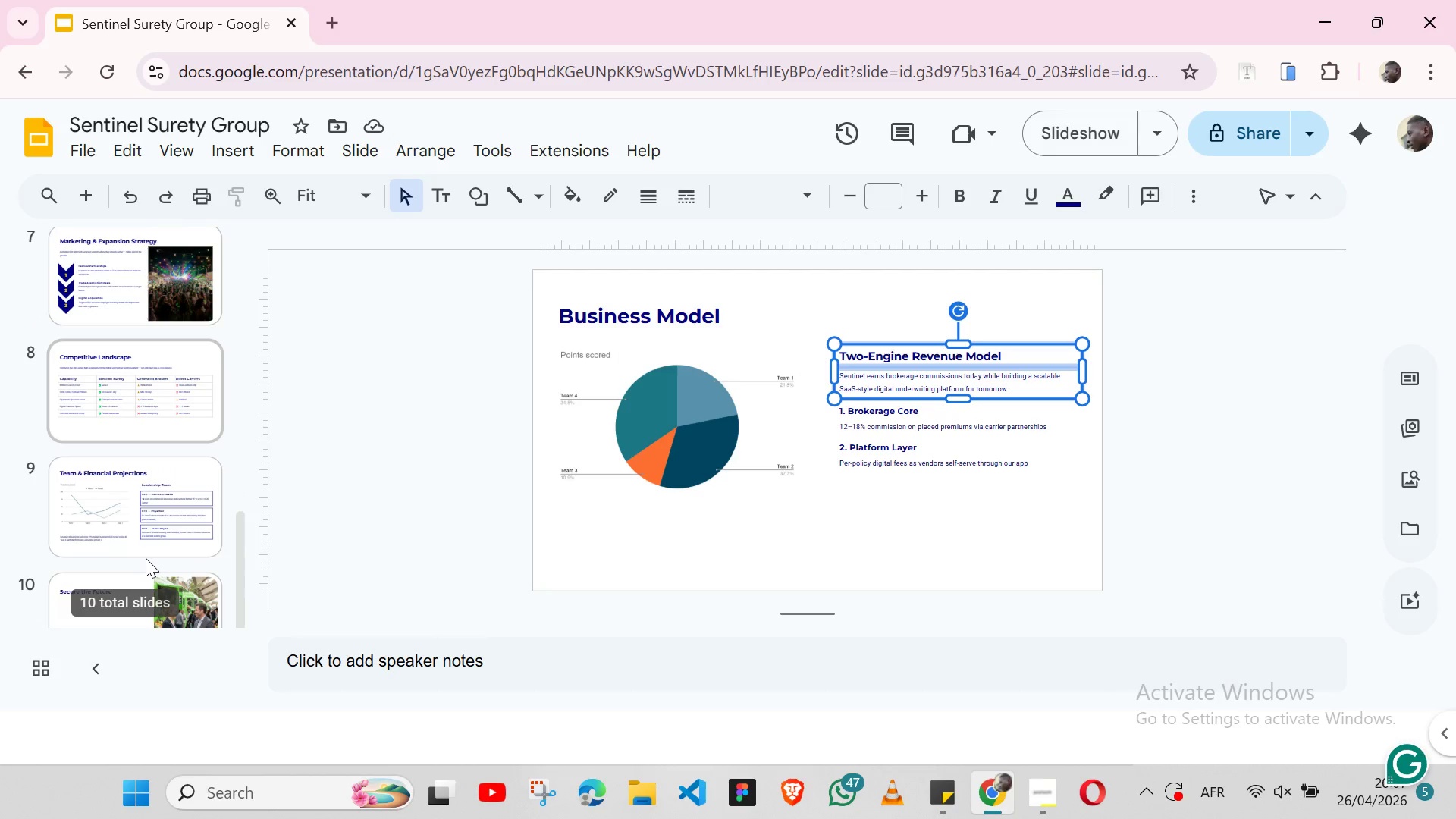 
left_click([190, 580])
 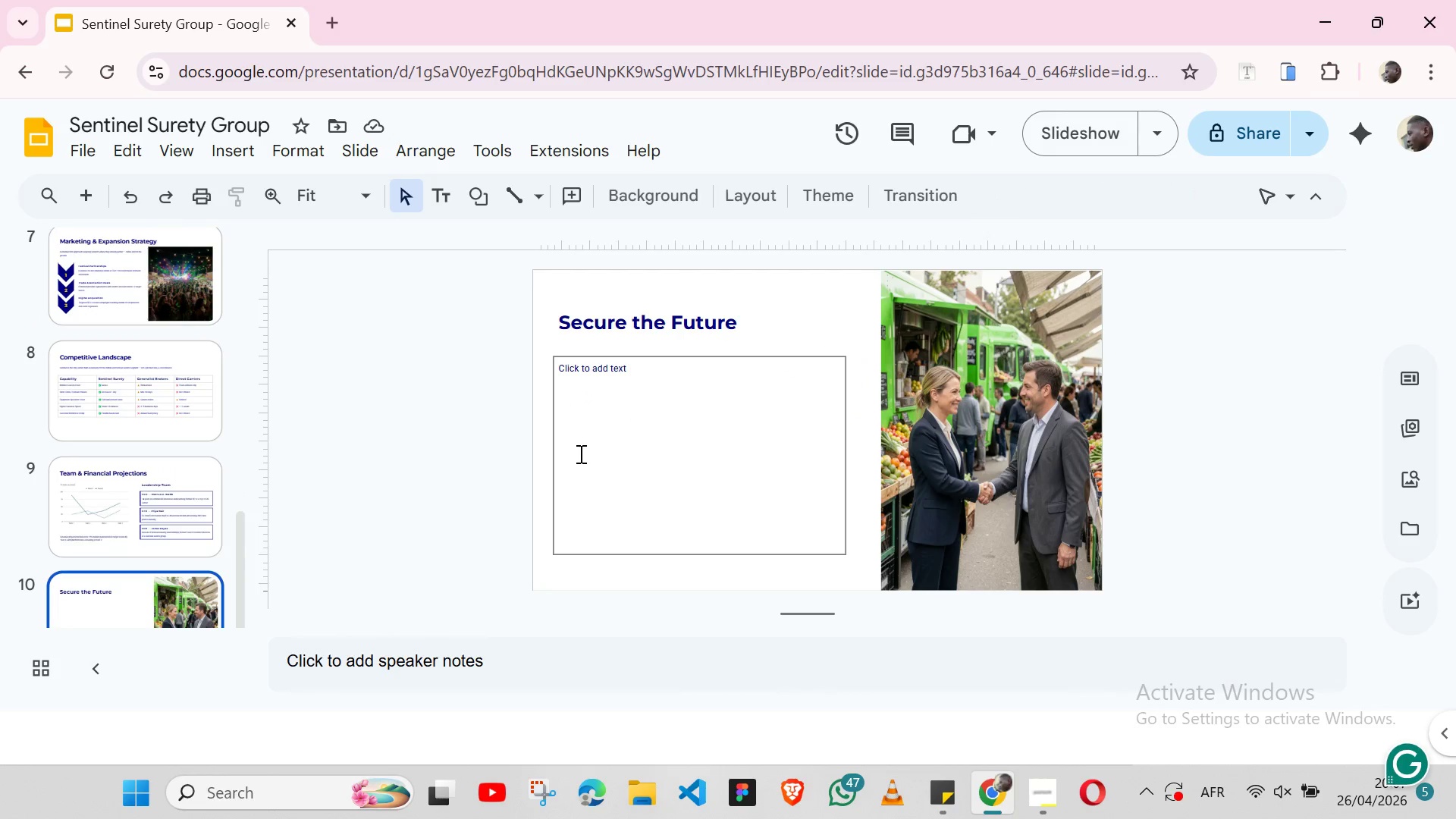 
key(Control+V)
 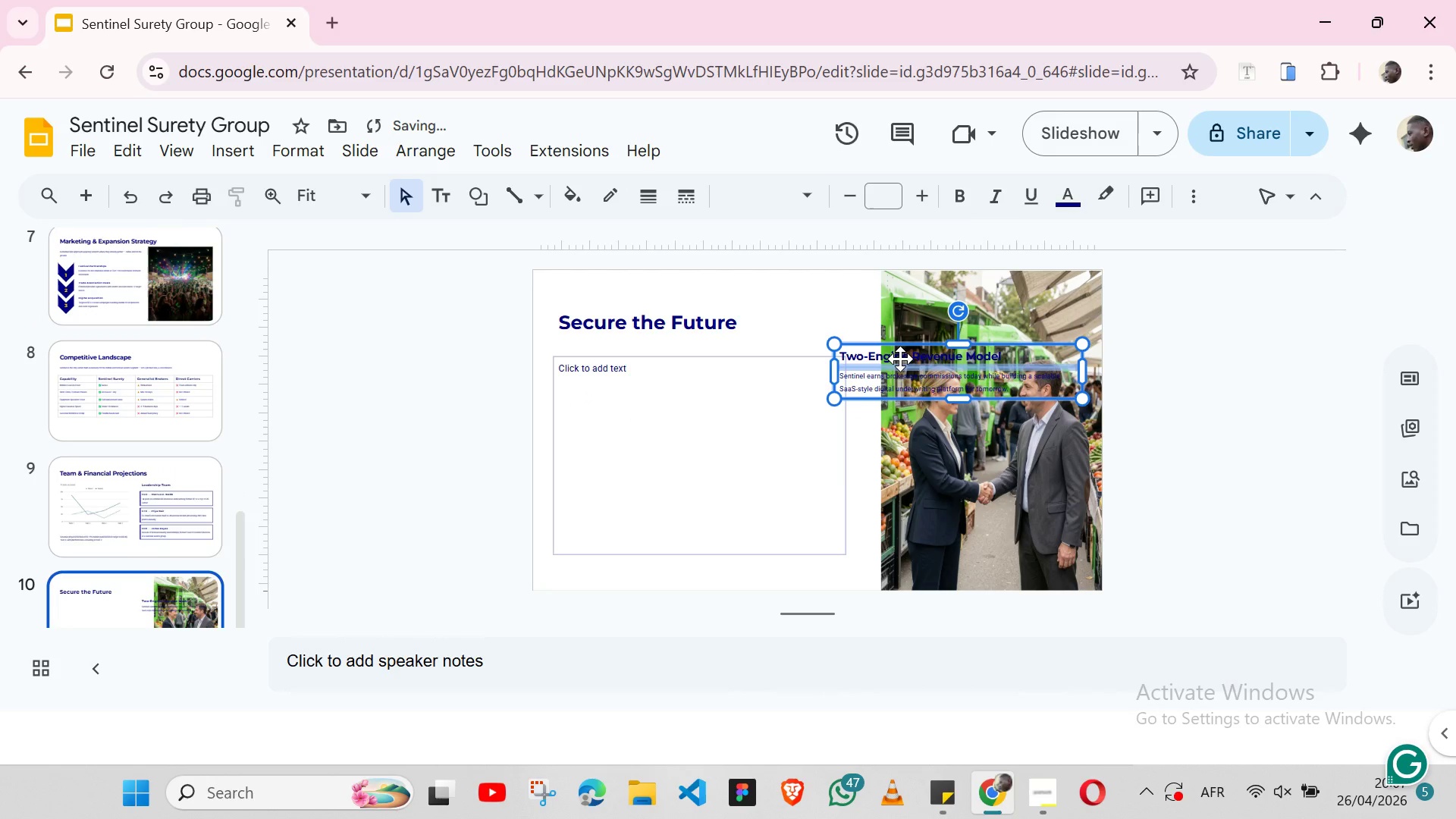 
left_click_drag(start_coordinate=[900, 359], to_coordinate=[621, 372])
 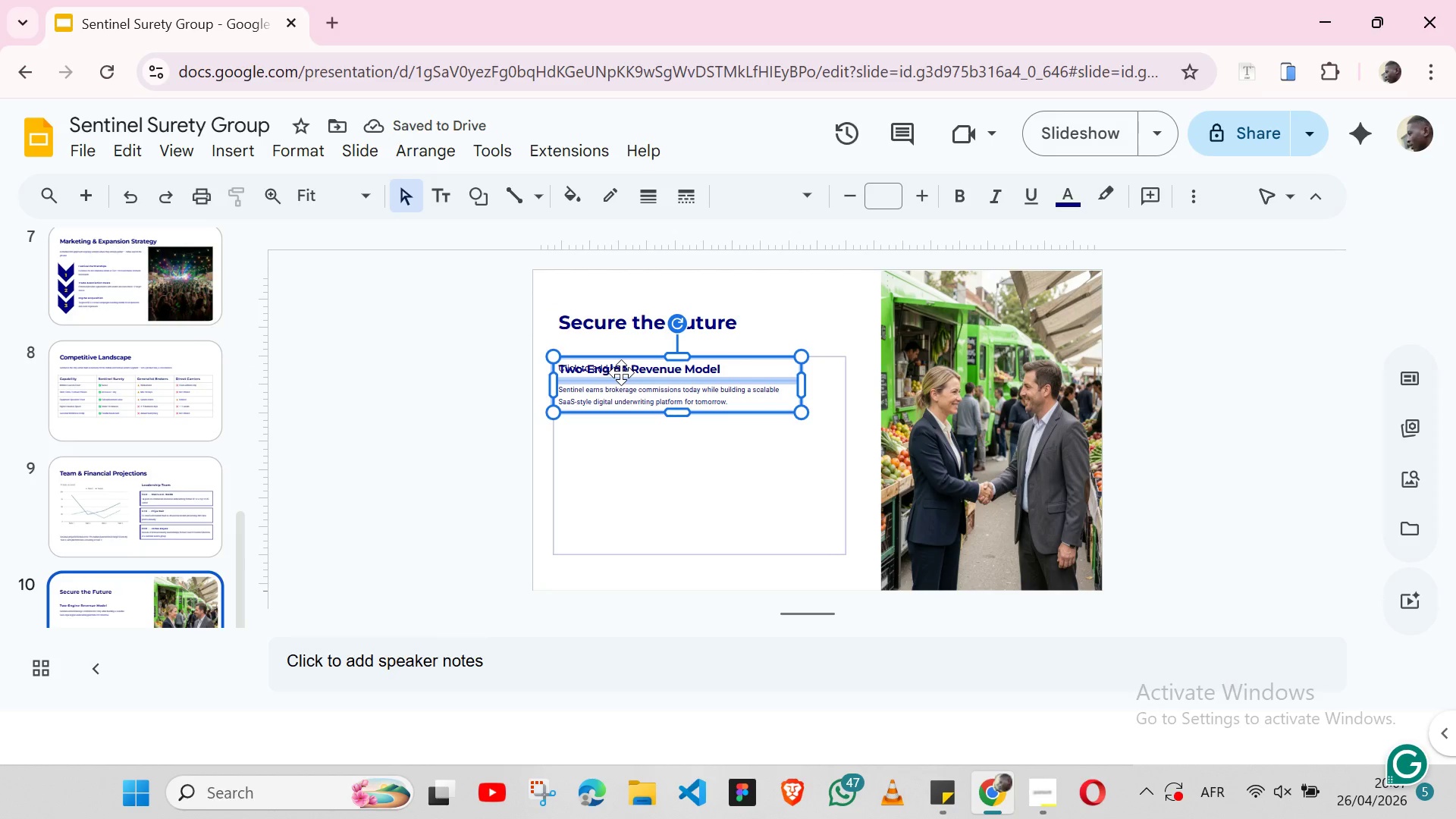 
wait(6.48)
 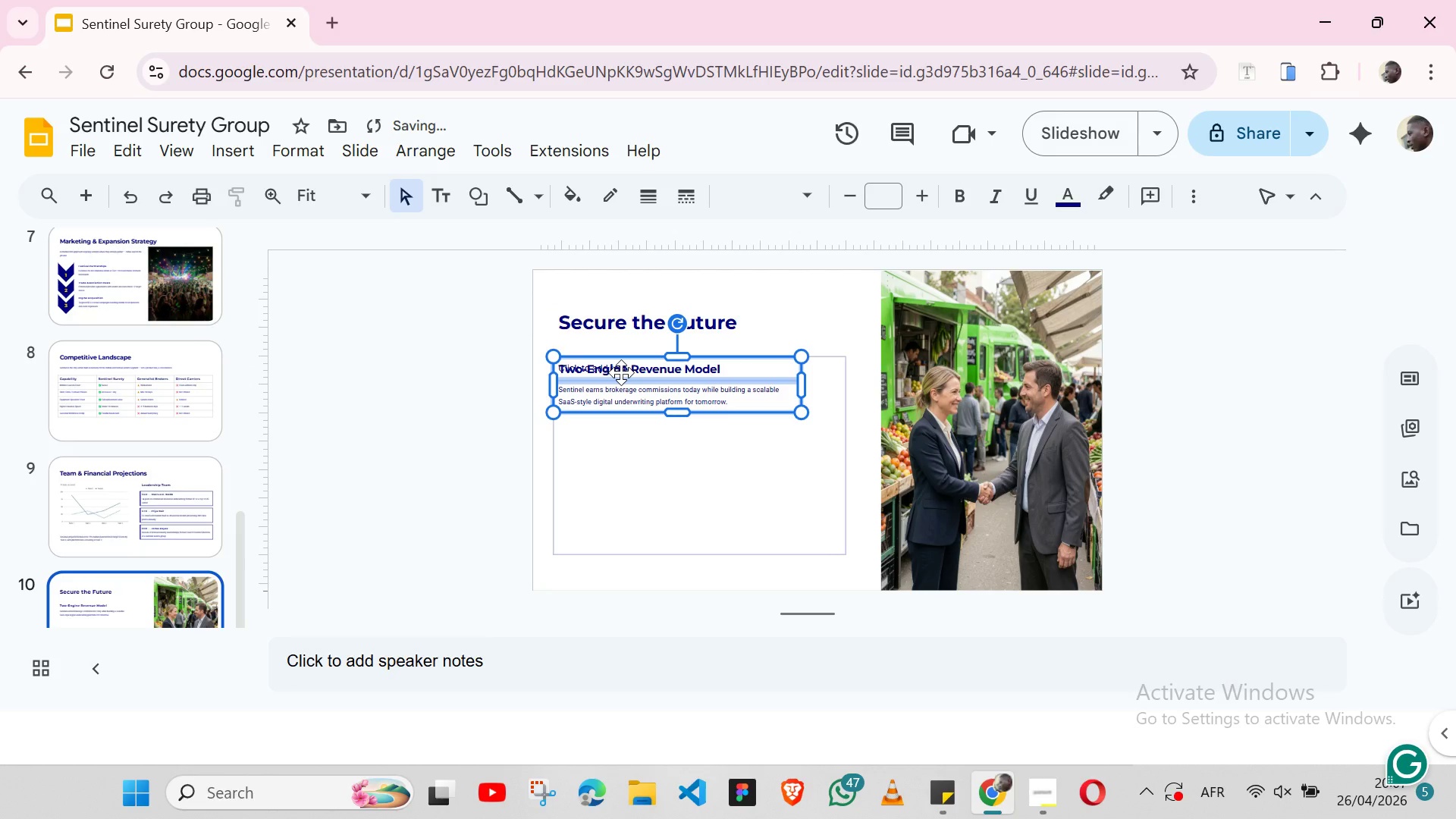 
left_click_drag(start_coordinate=[804, 388], to_coordinate=[843, 388])
 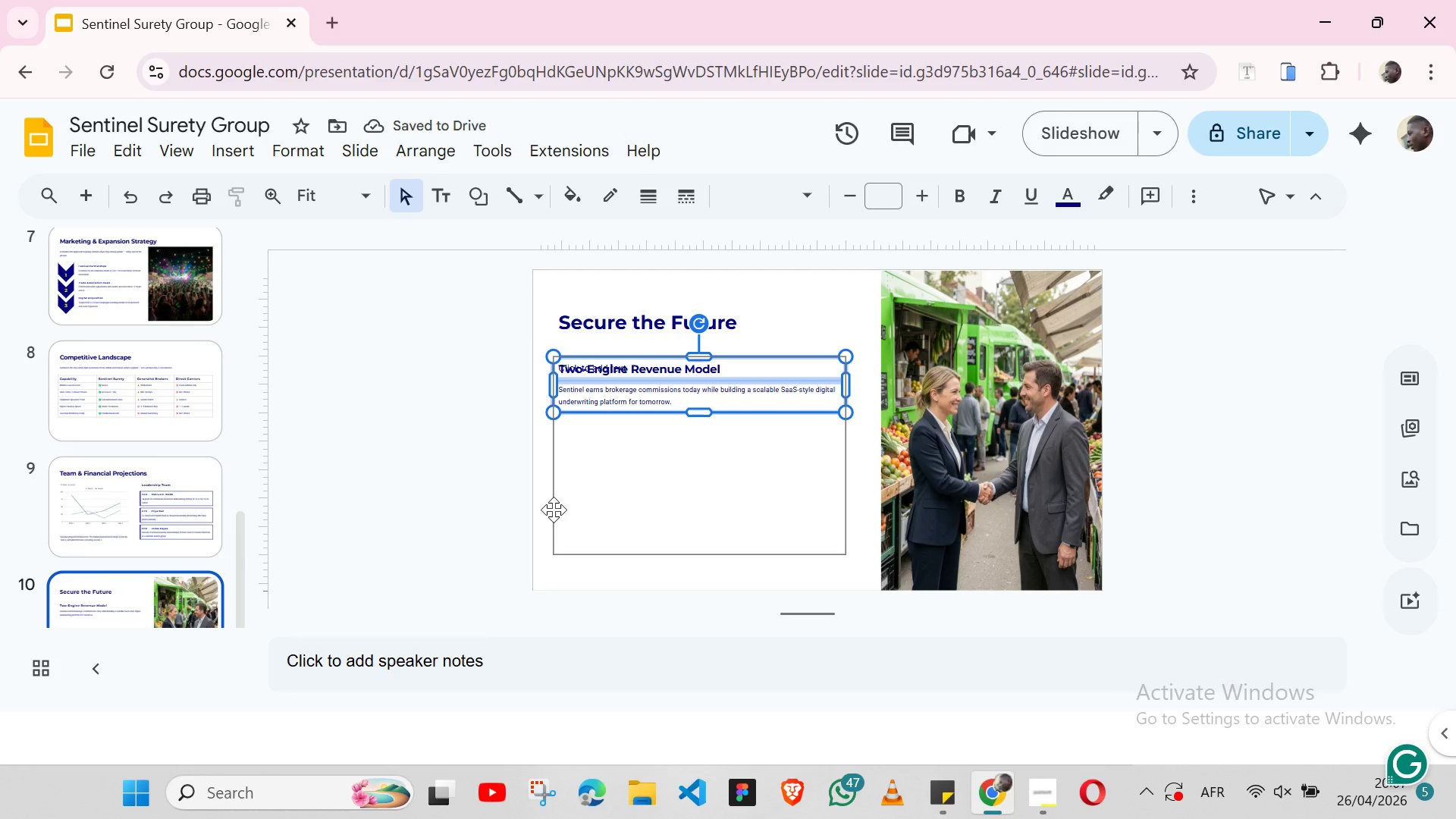 
left_click([554, 510])
 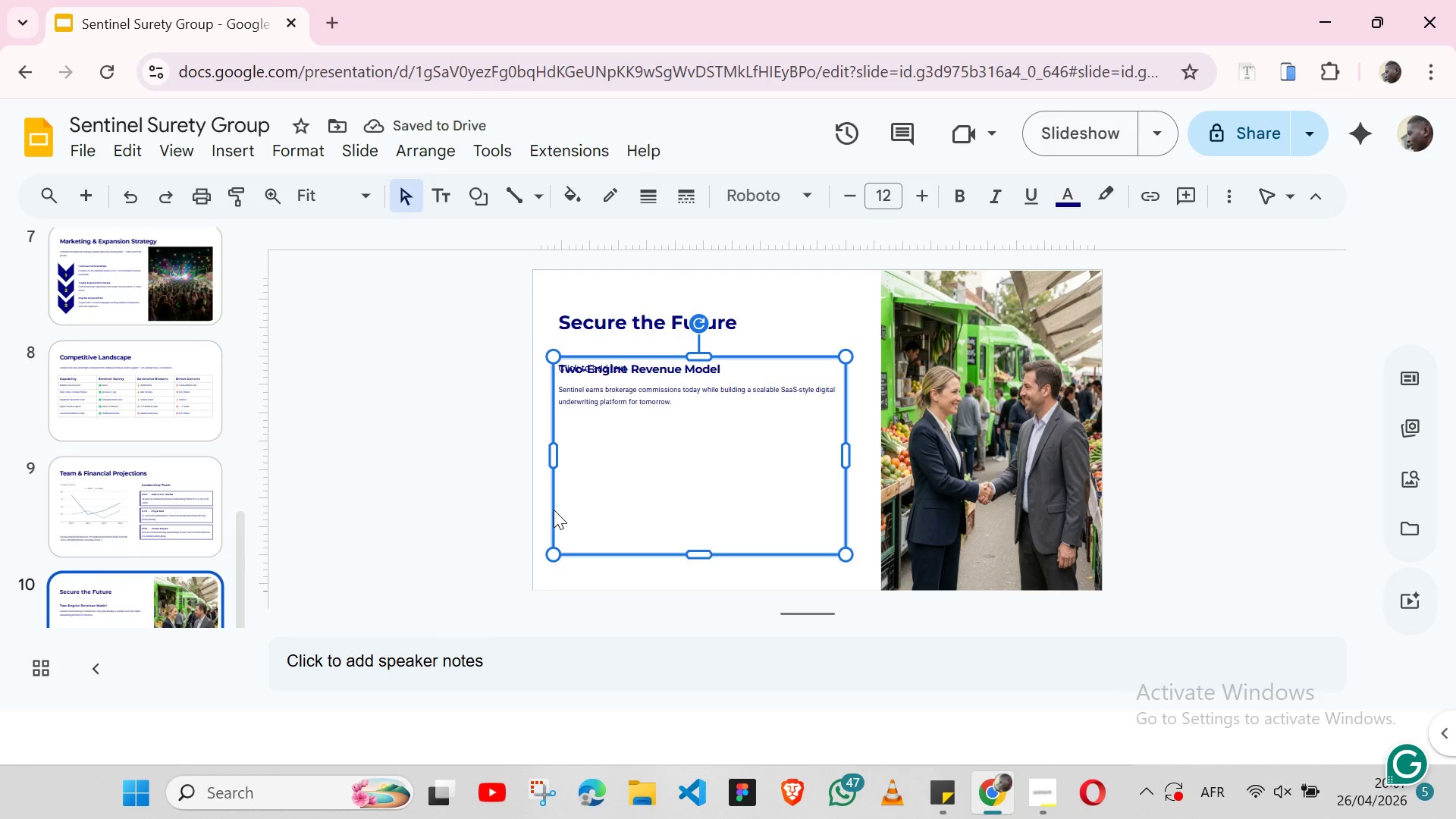 
key(Backspace)
 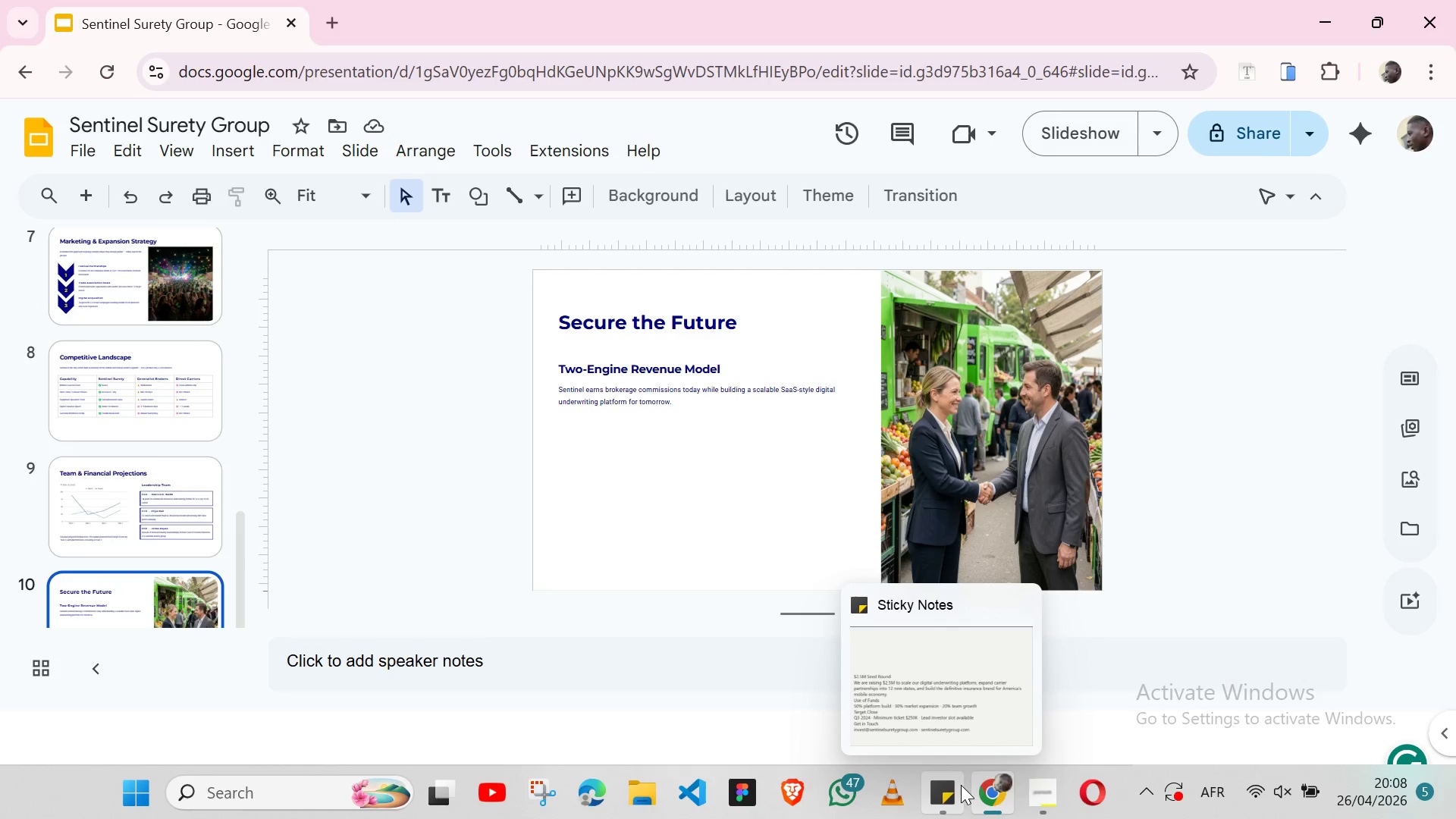 
wait(12.33)
 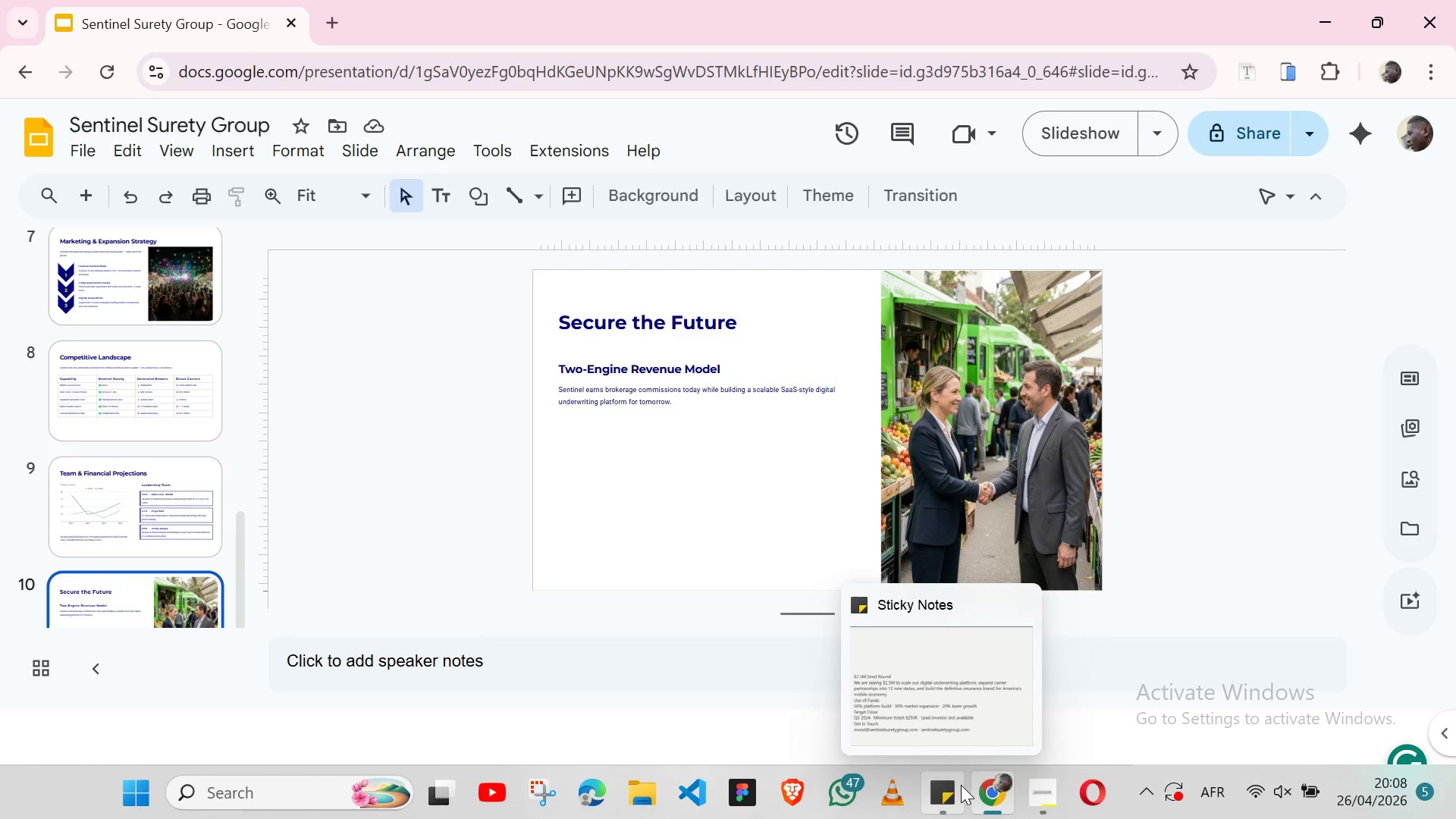 
left_click([946, 784])
 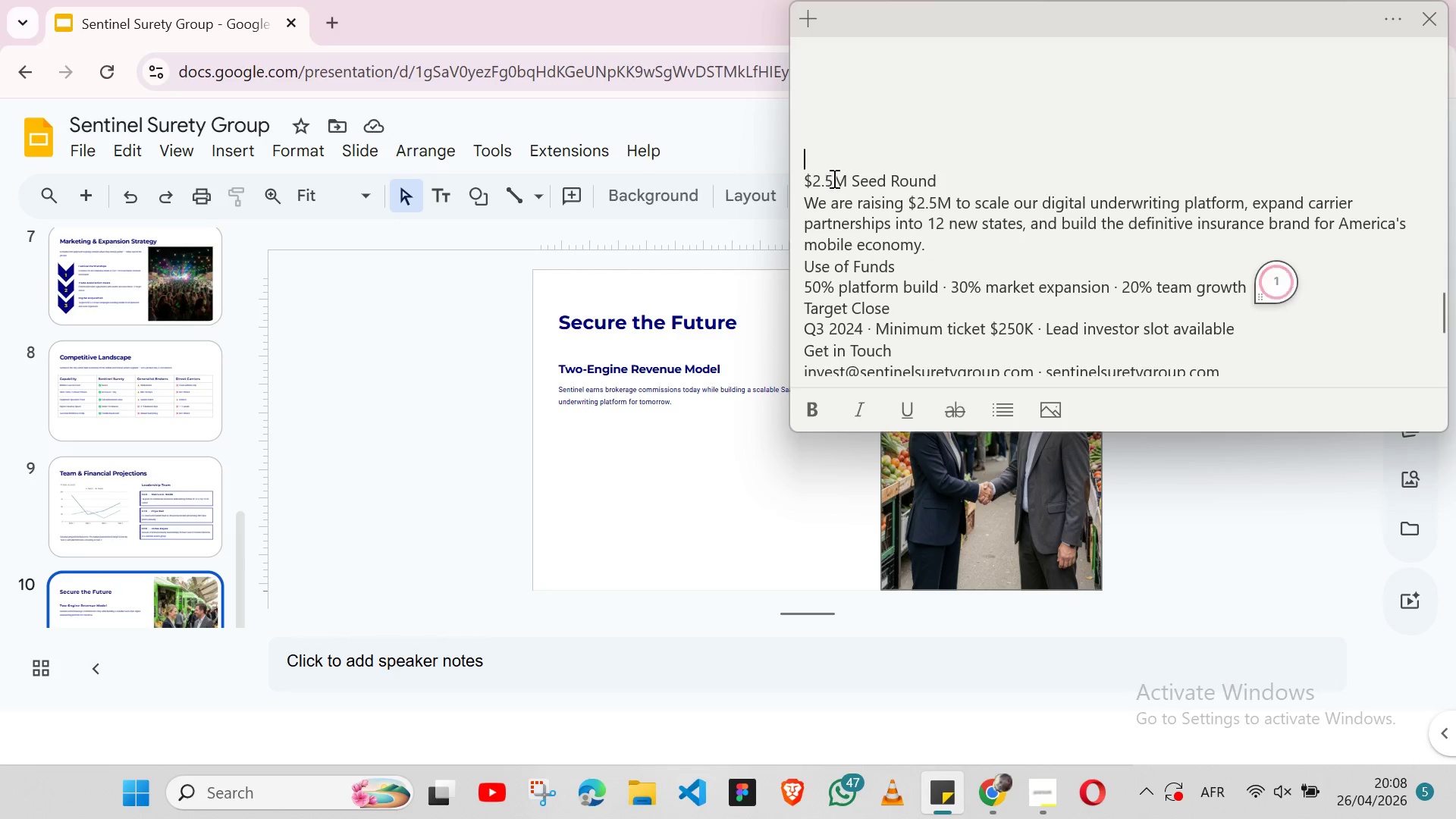 
double_click([830, 173])
 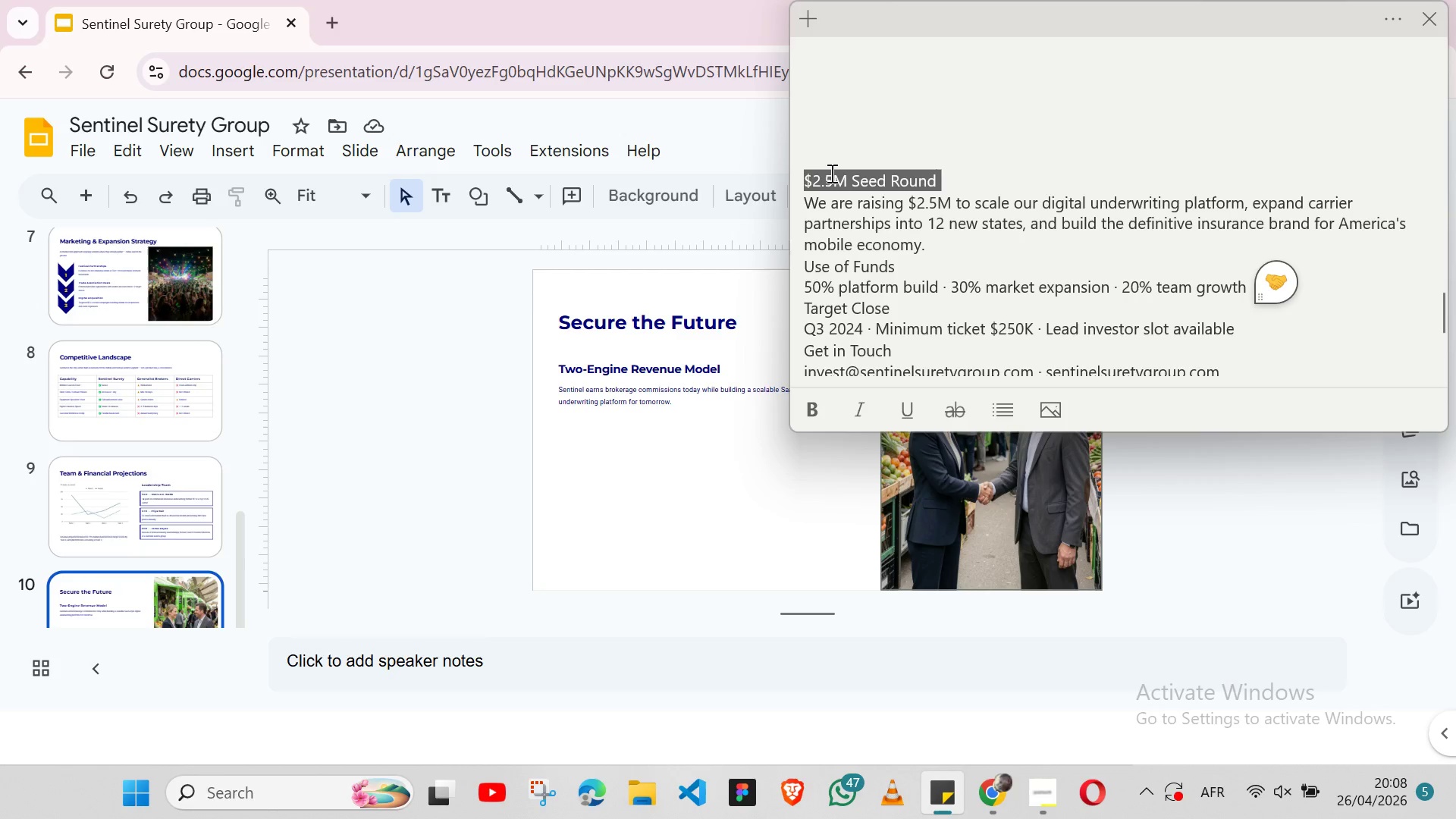 
triple_click([830, 173])
 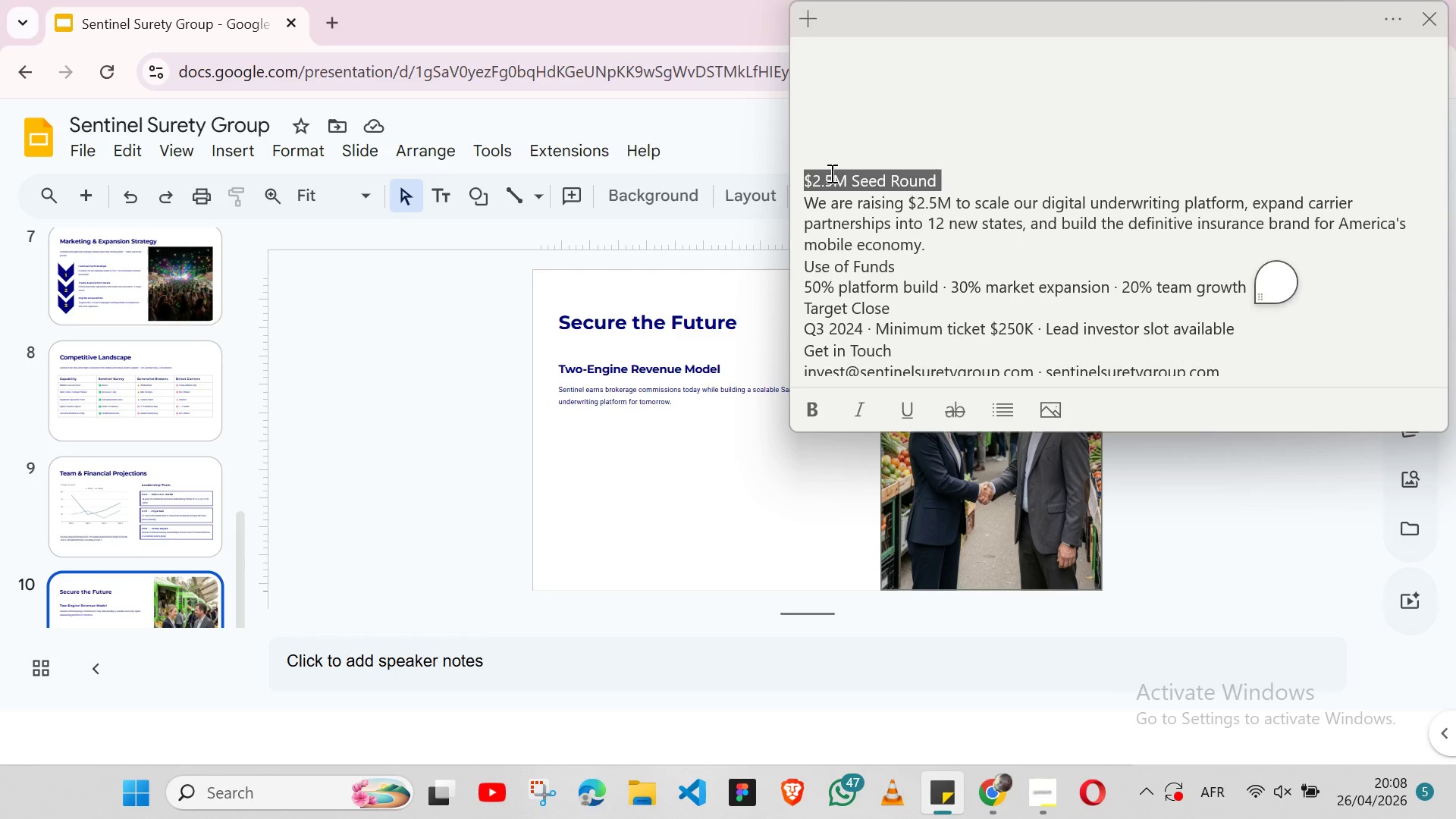 
key(Shift+ArrowLeft)
 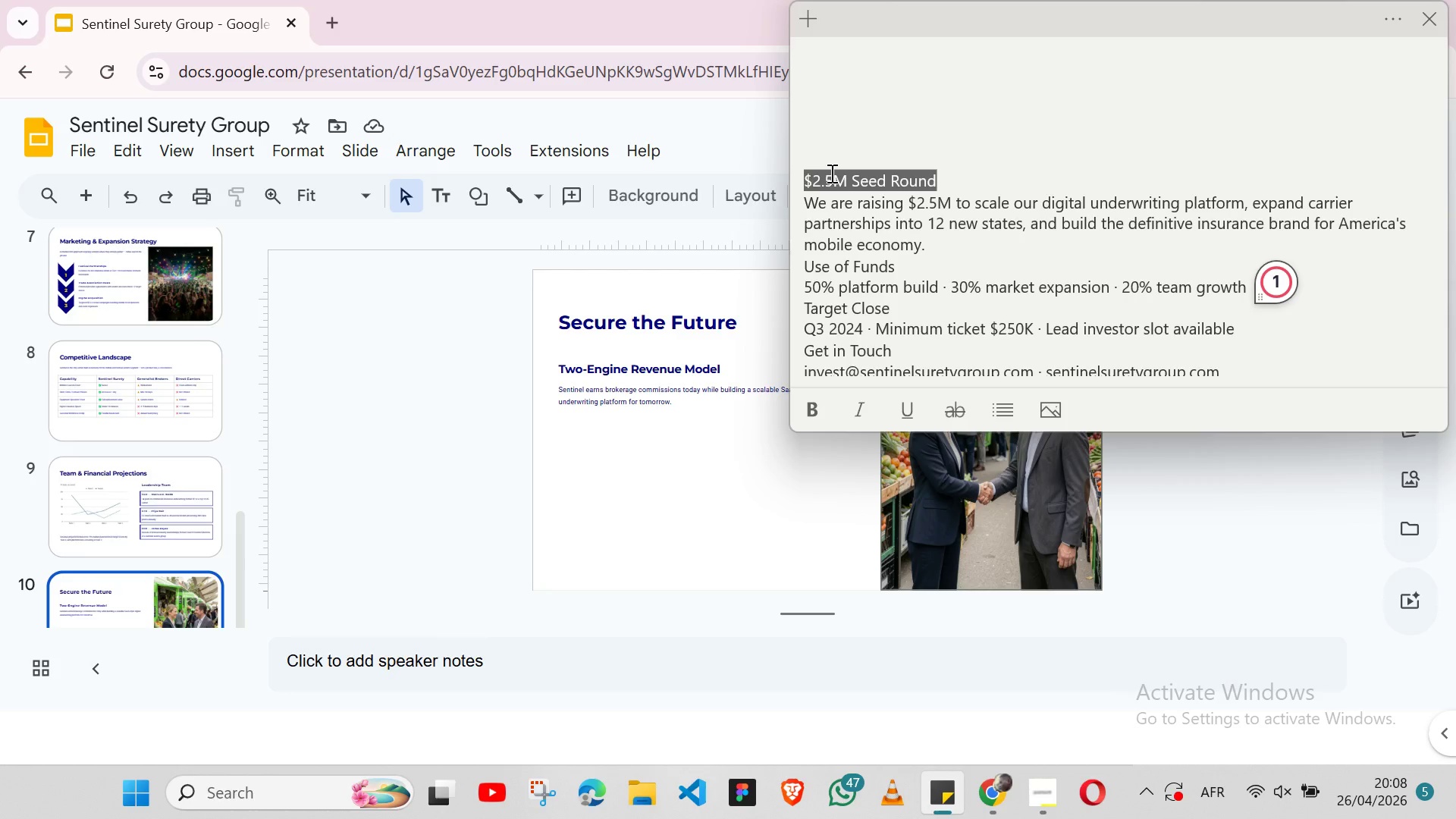 
key(Control+X)
 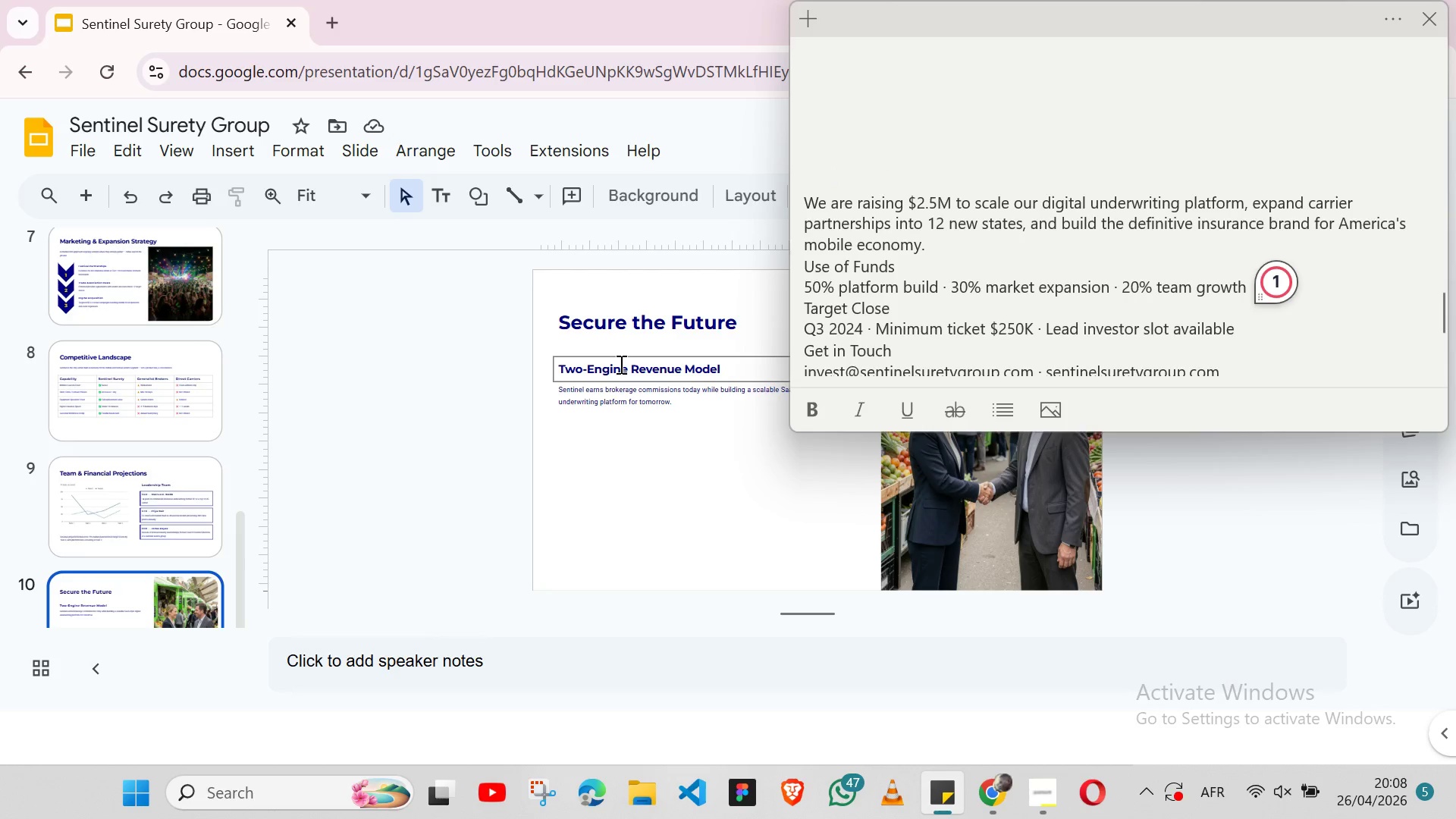 
double_click([620, 364])
 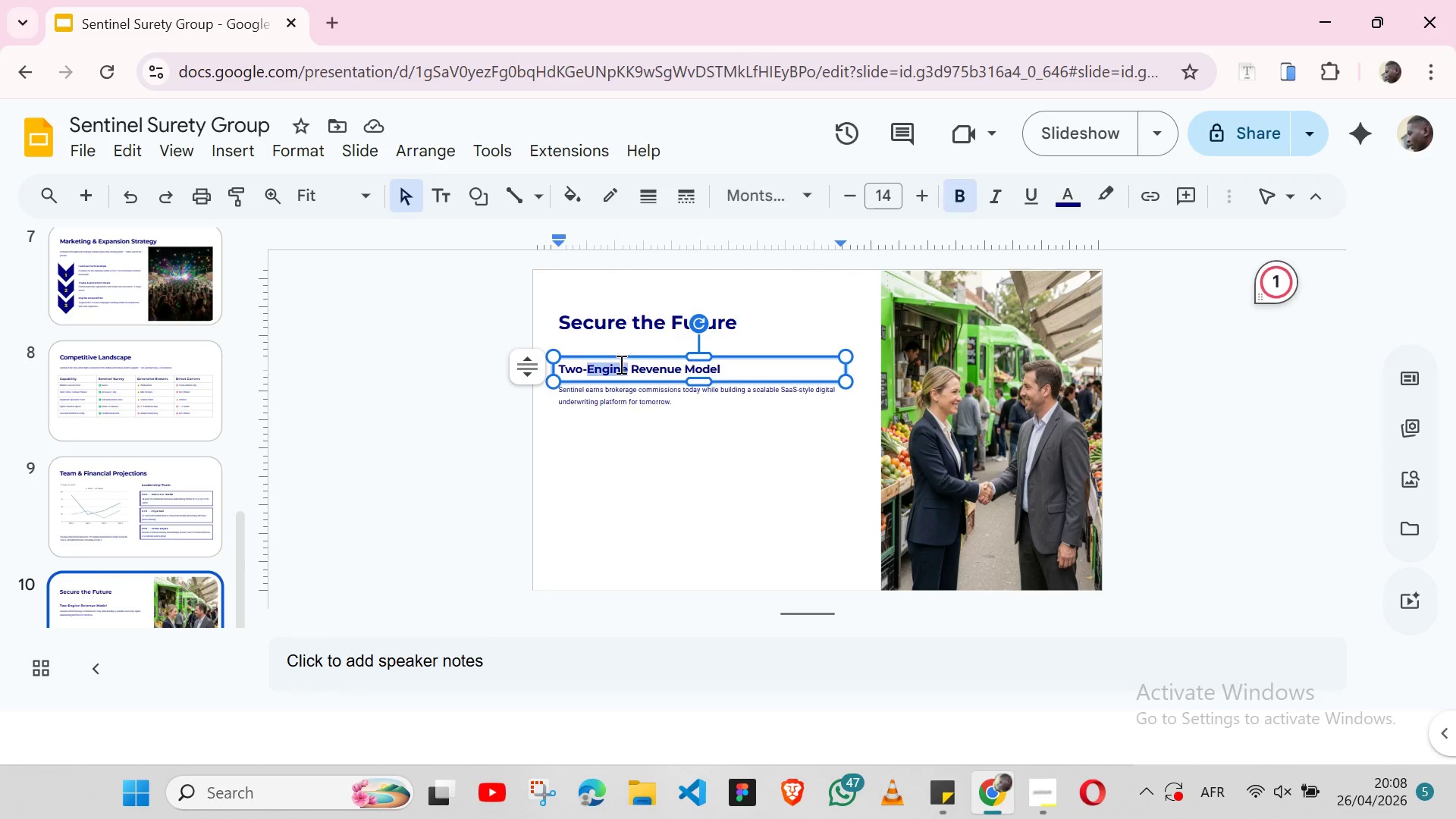 
triple_click([620, 364])
 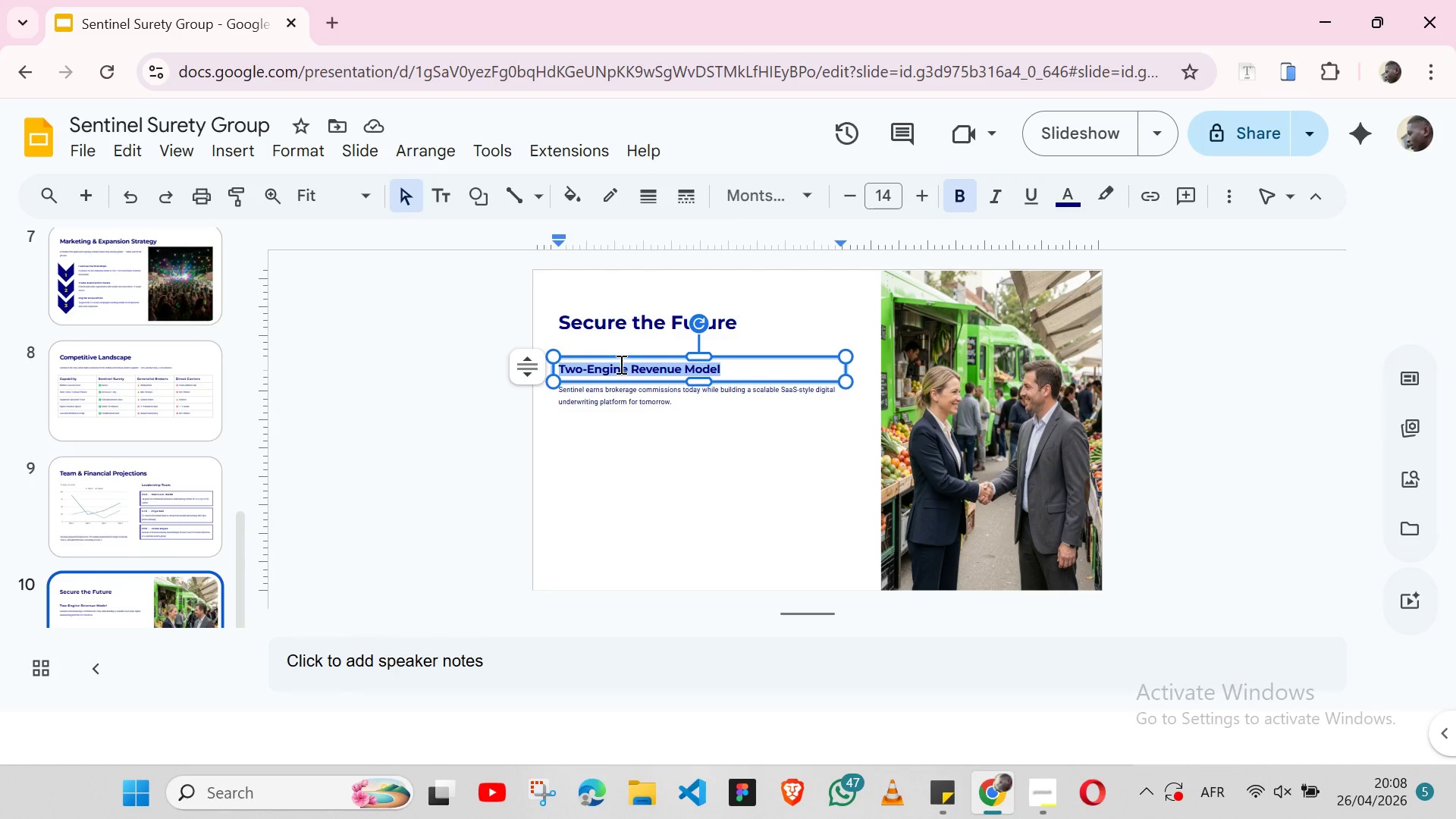 
key(Control+V)
 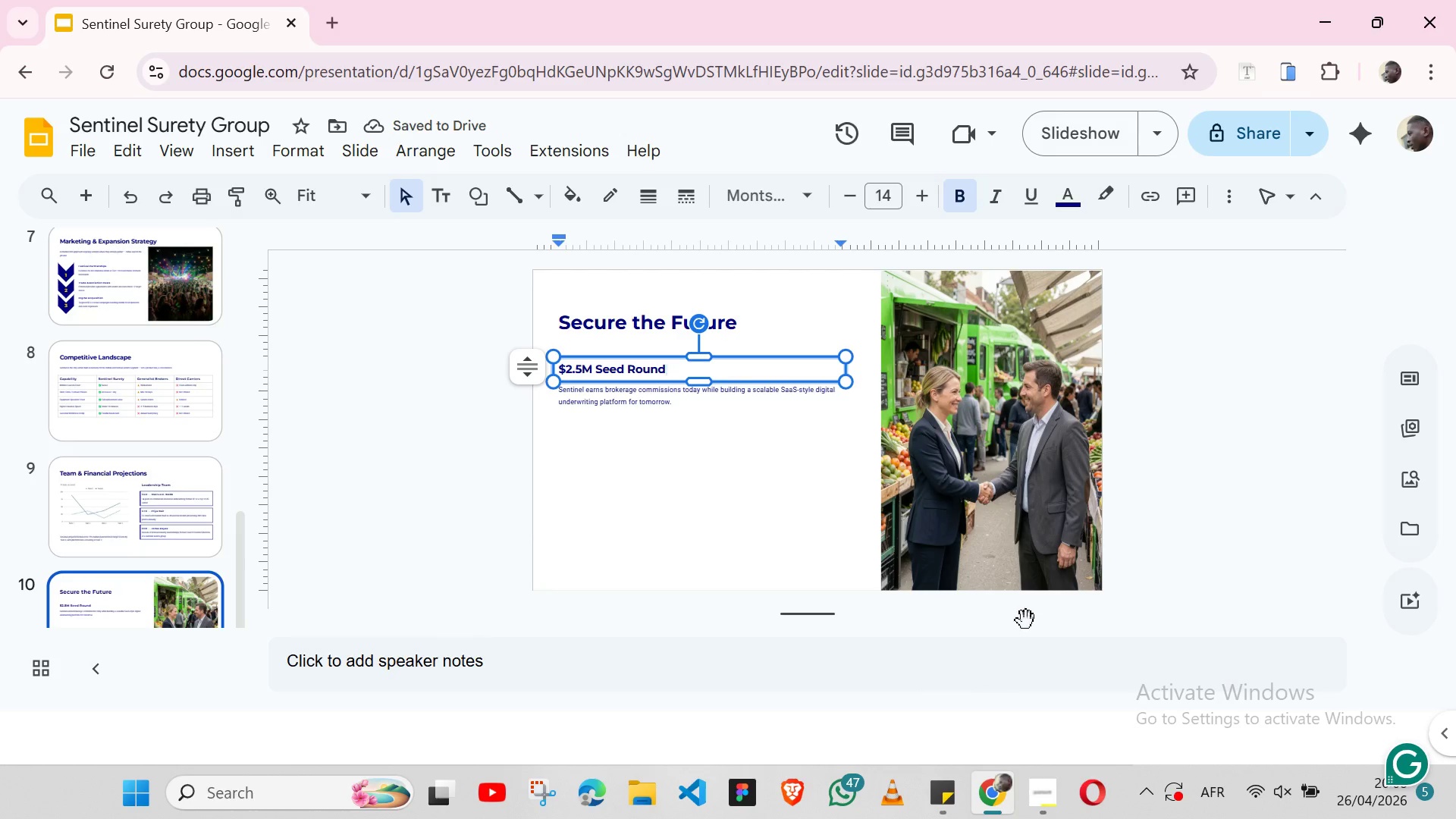 
wait(5.94)
 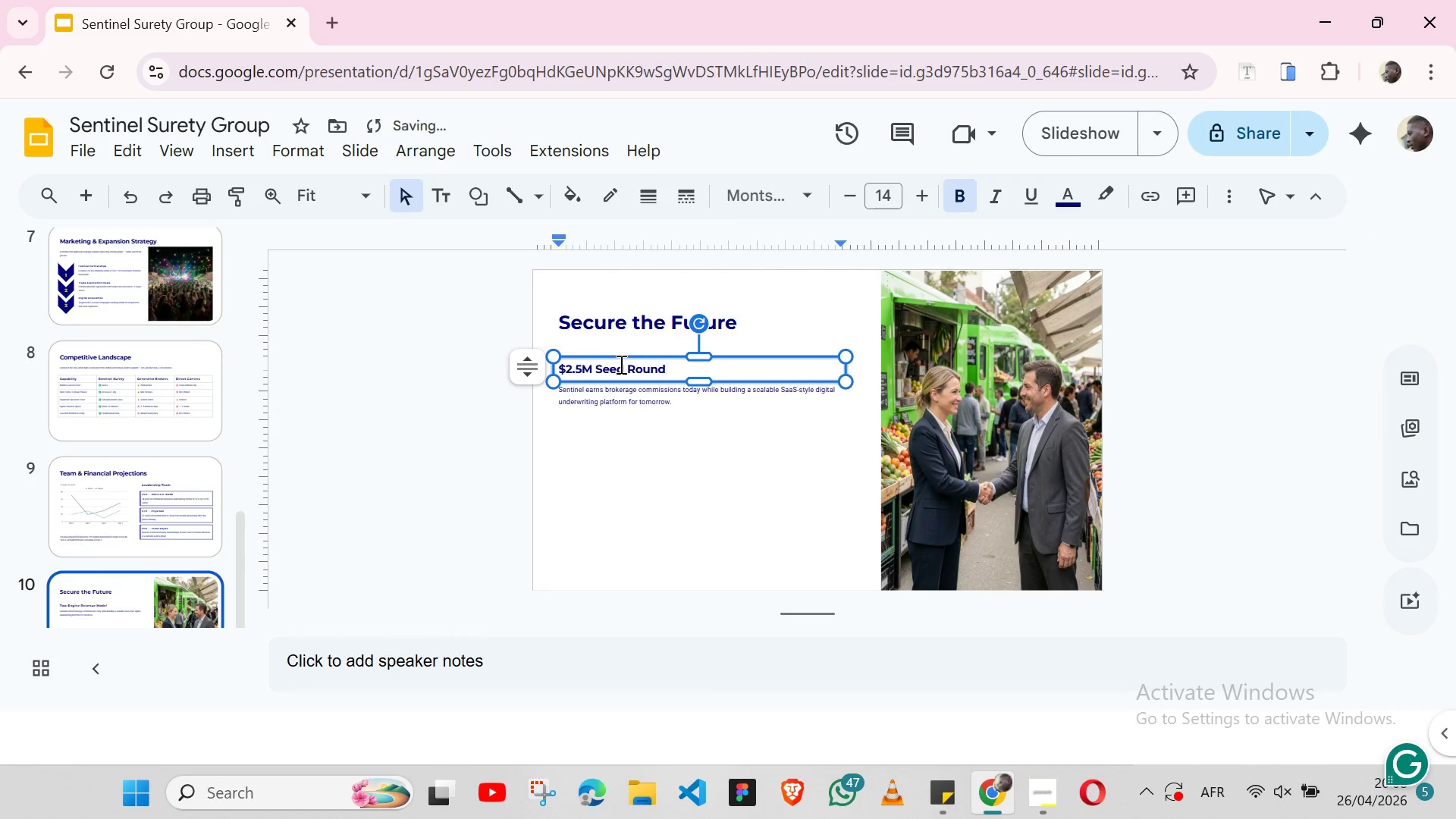 
left_click([949, 772])
 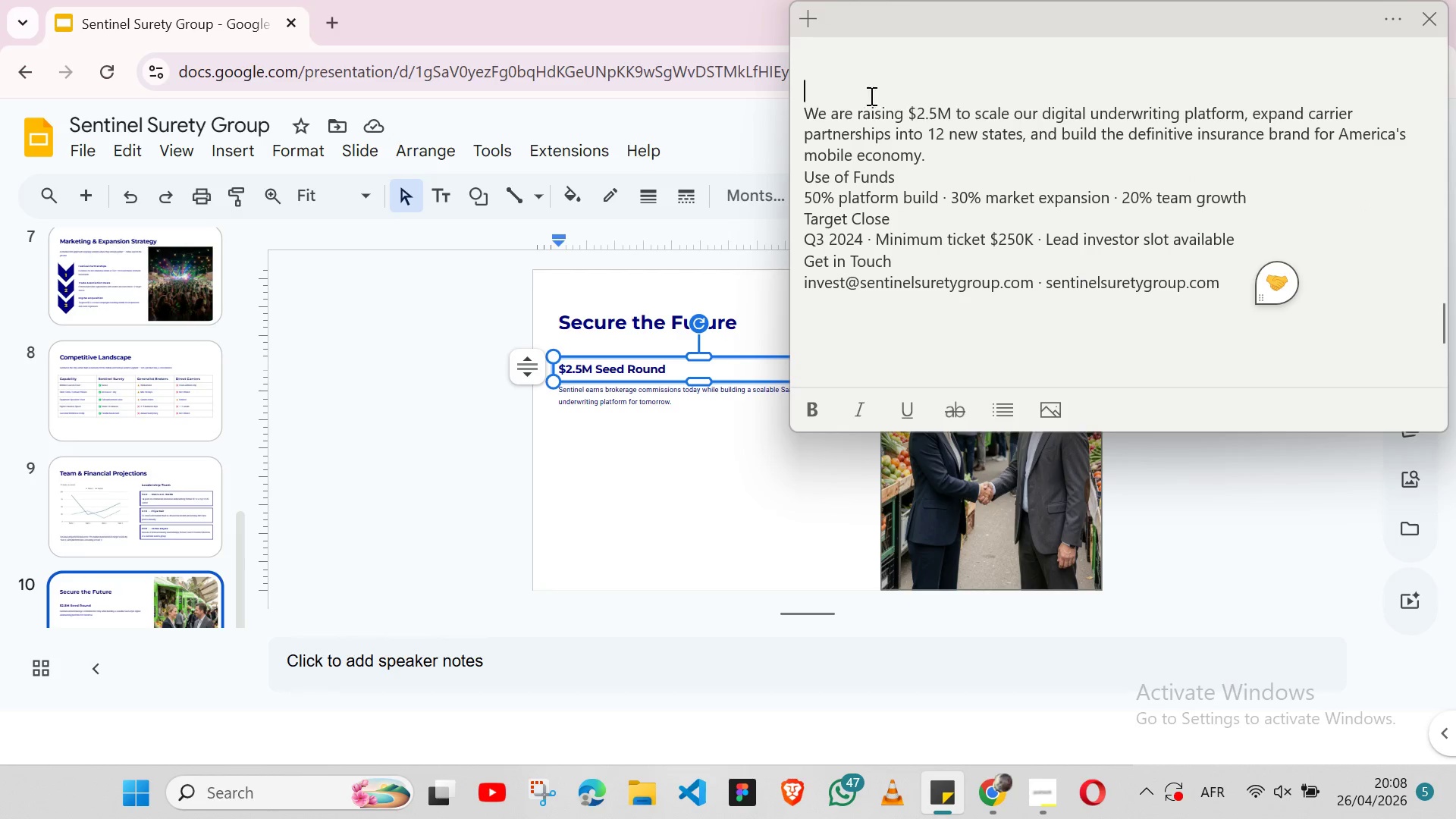 
double_click([834, 116])
 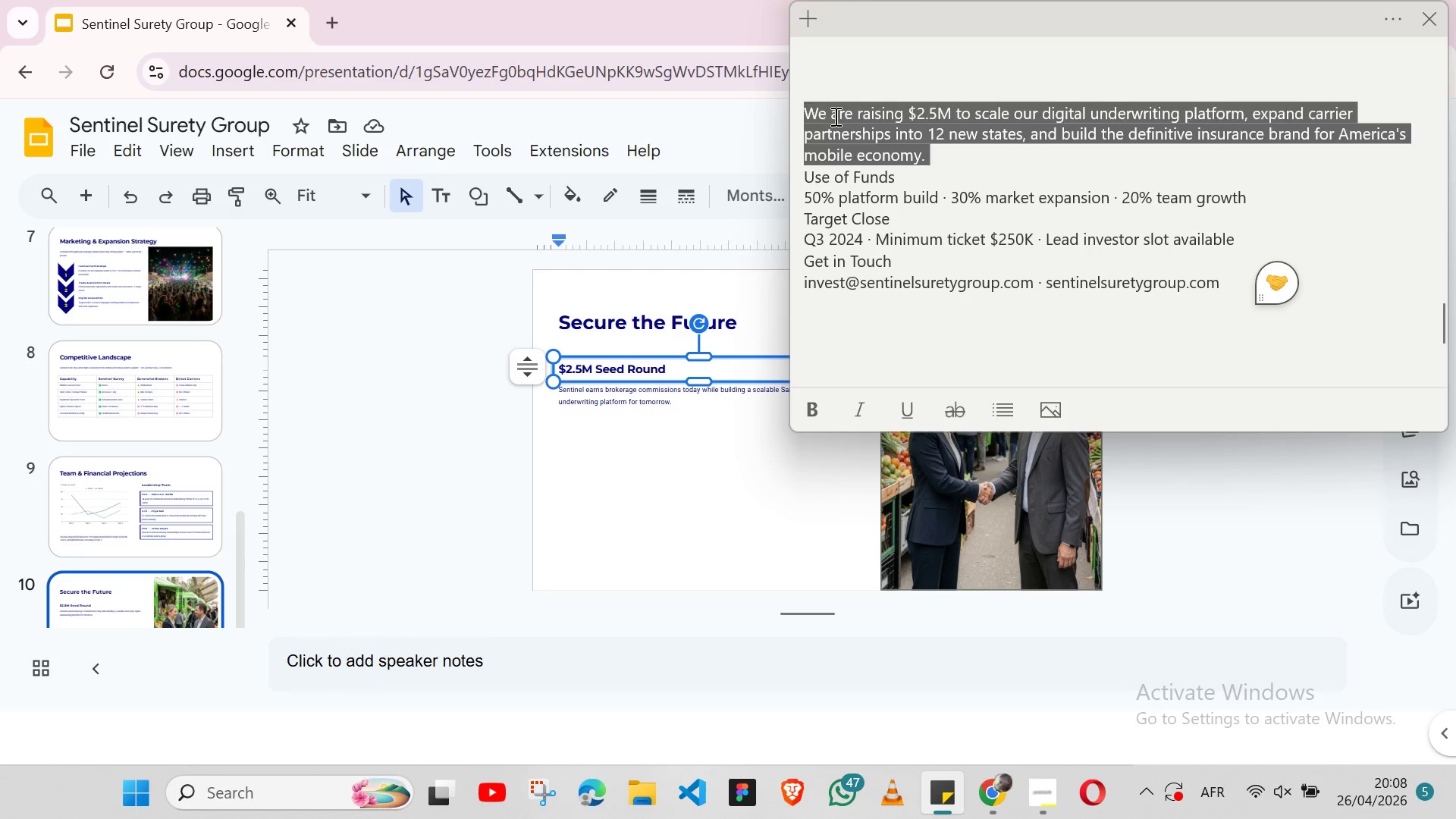 
triple_click([834, 116])
 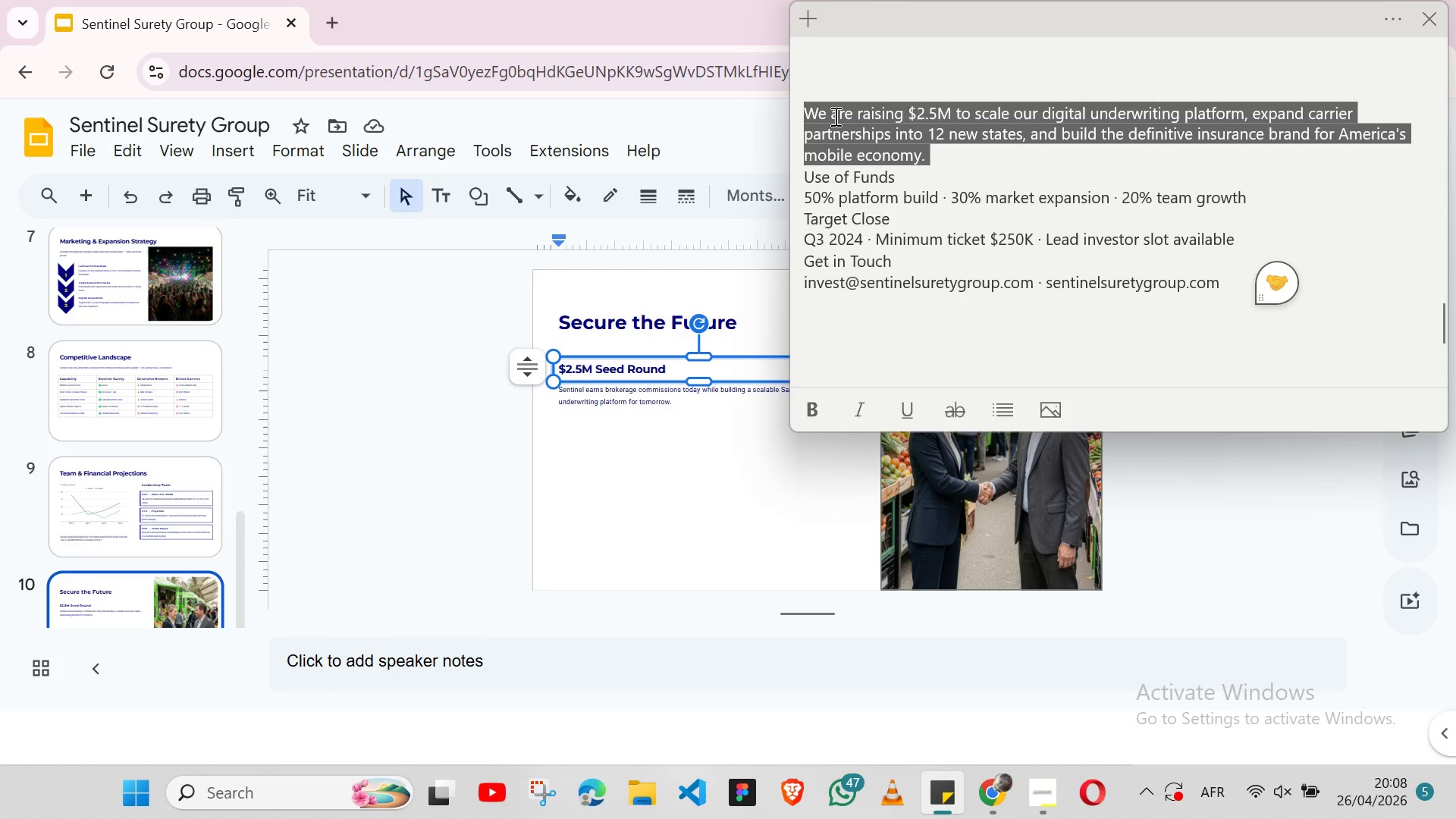 
key(Shift+ArrowLeft)
 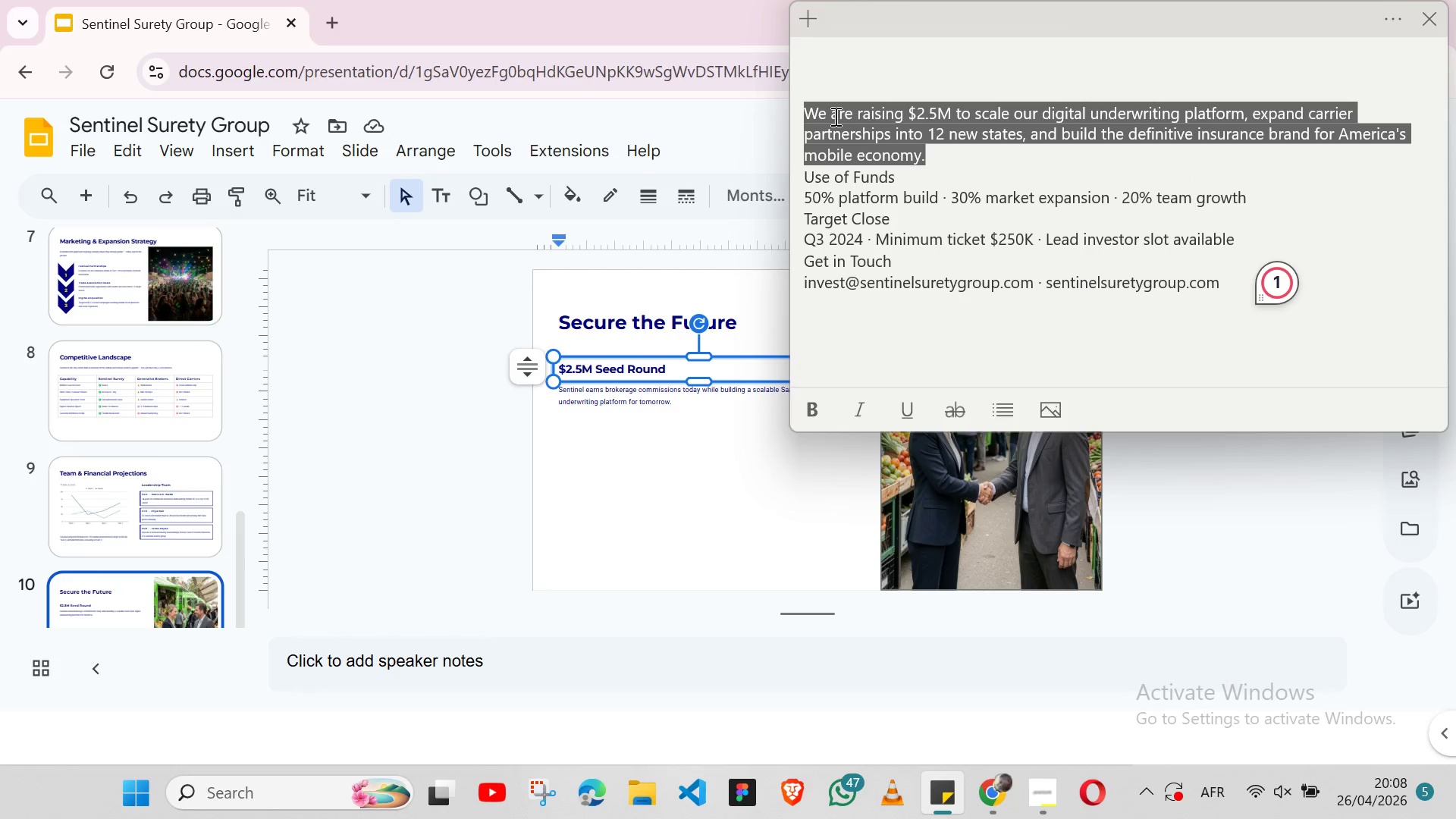 
key(Control+X)
 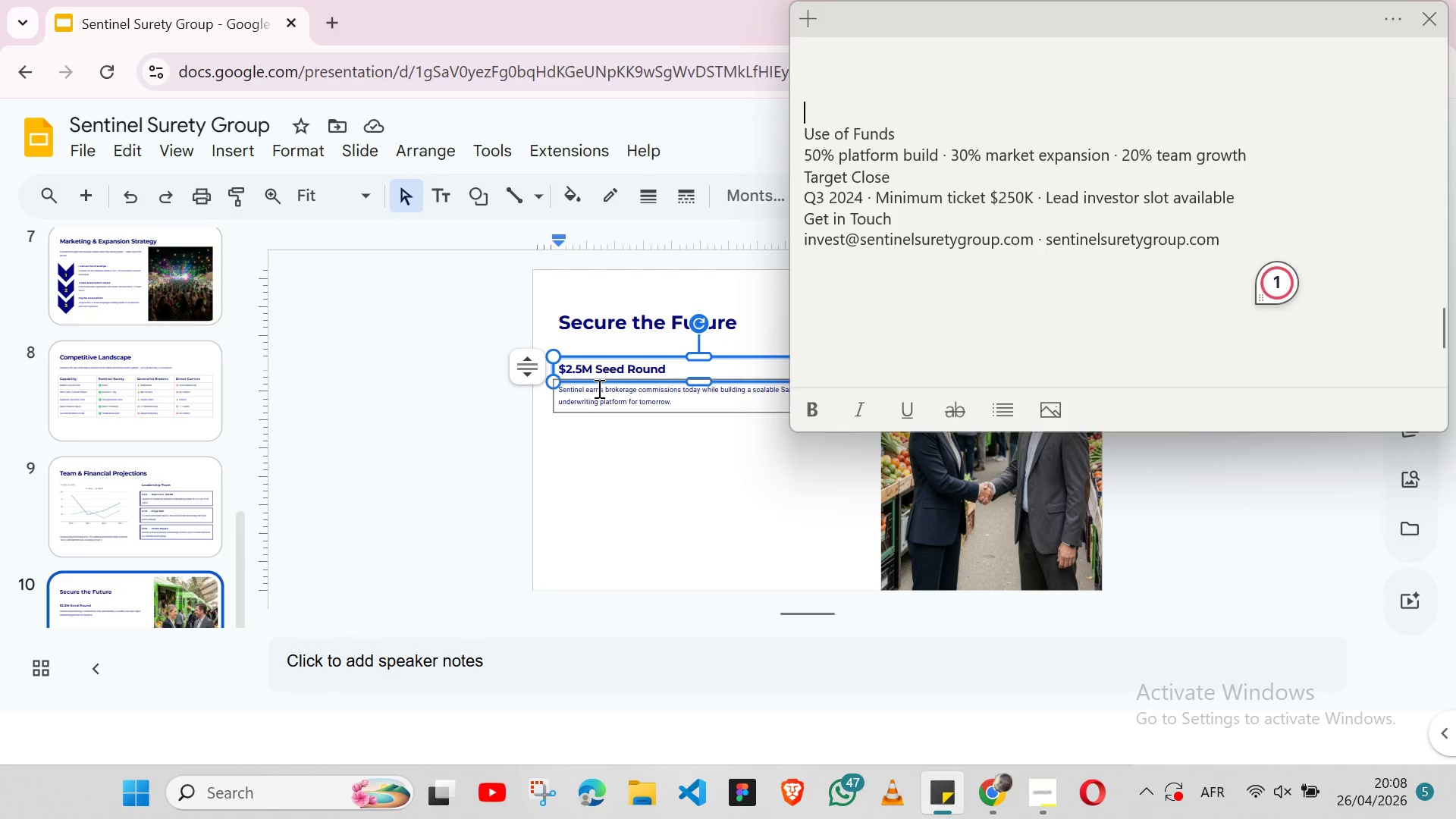 
left_click([598, 388])
 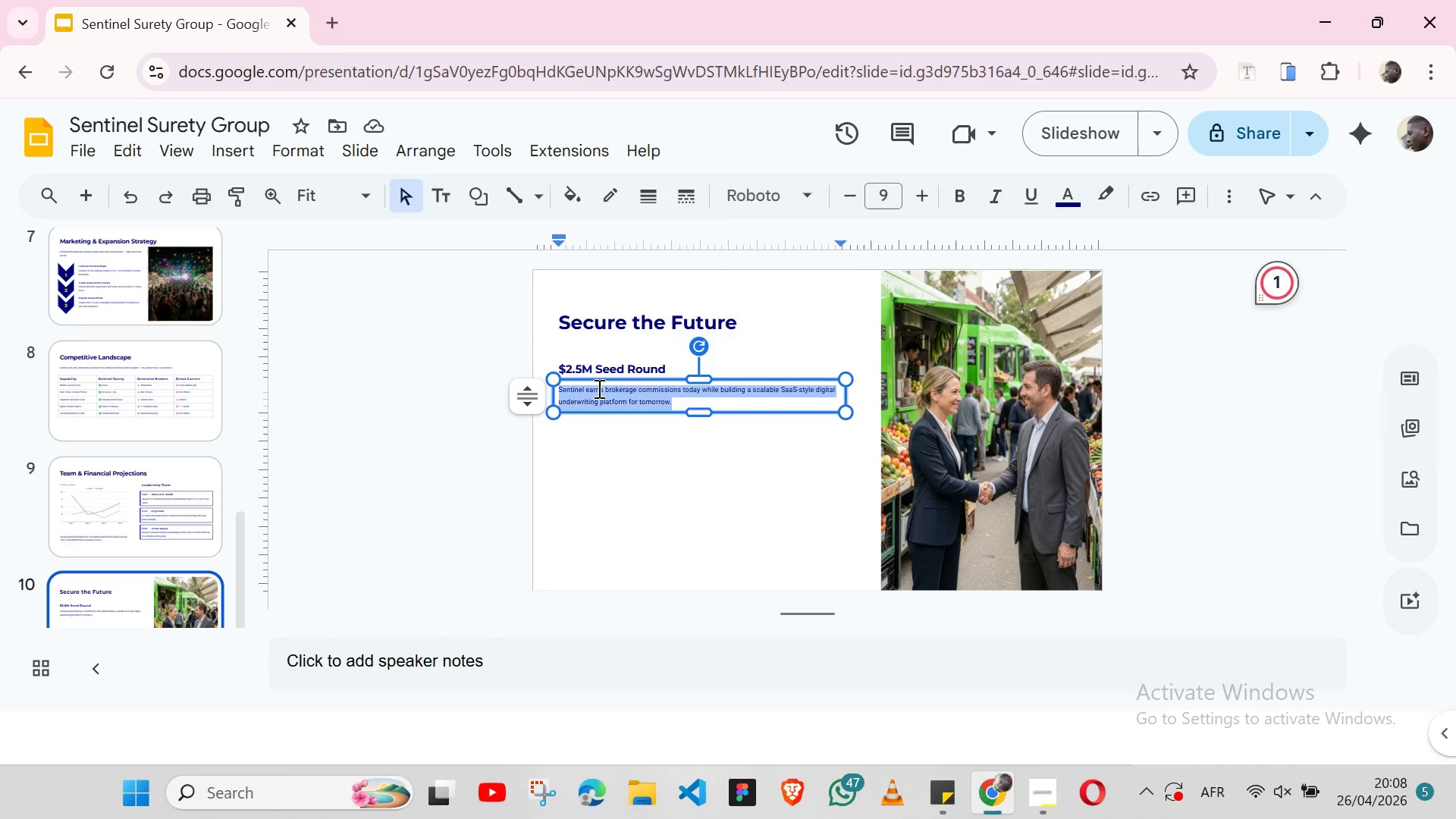 
double_click([598, 388])
 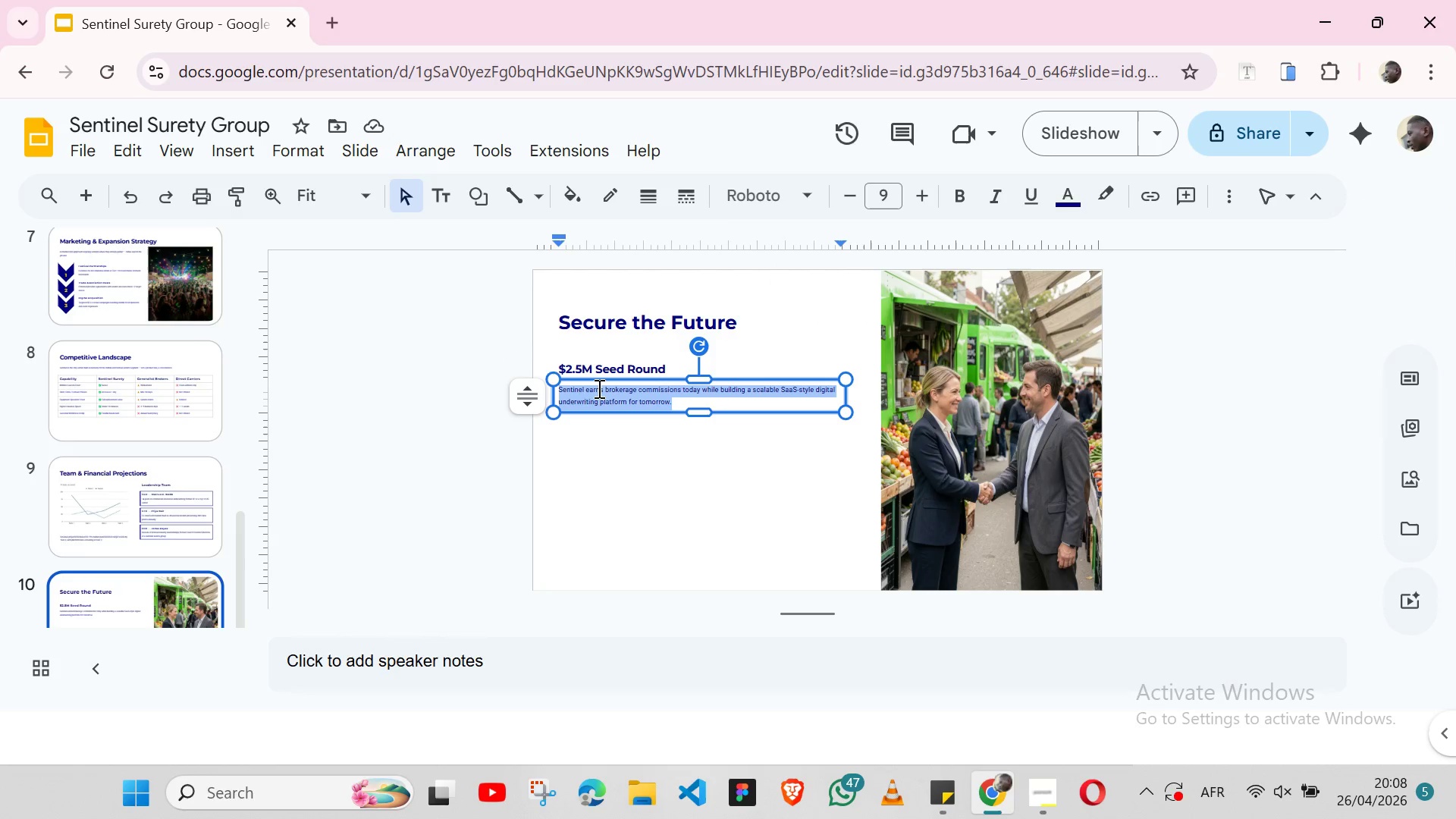 
key(Control+V)
 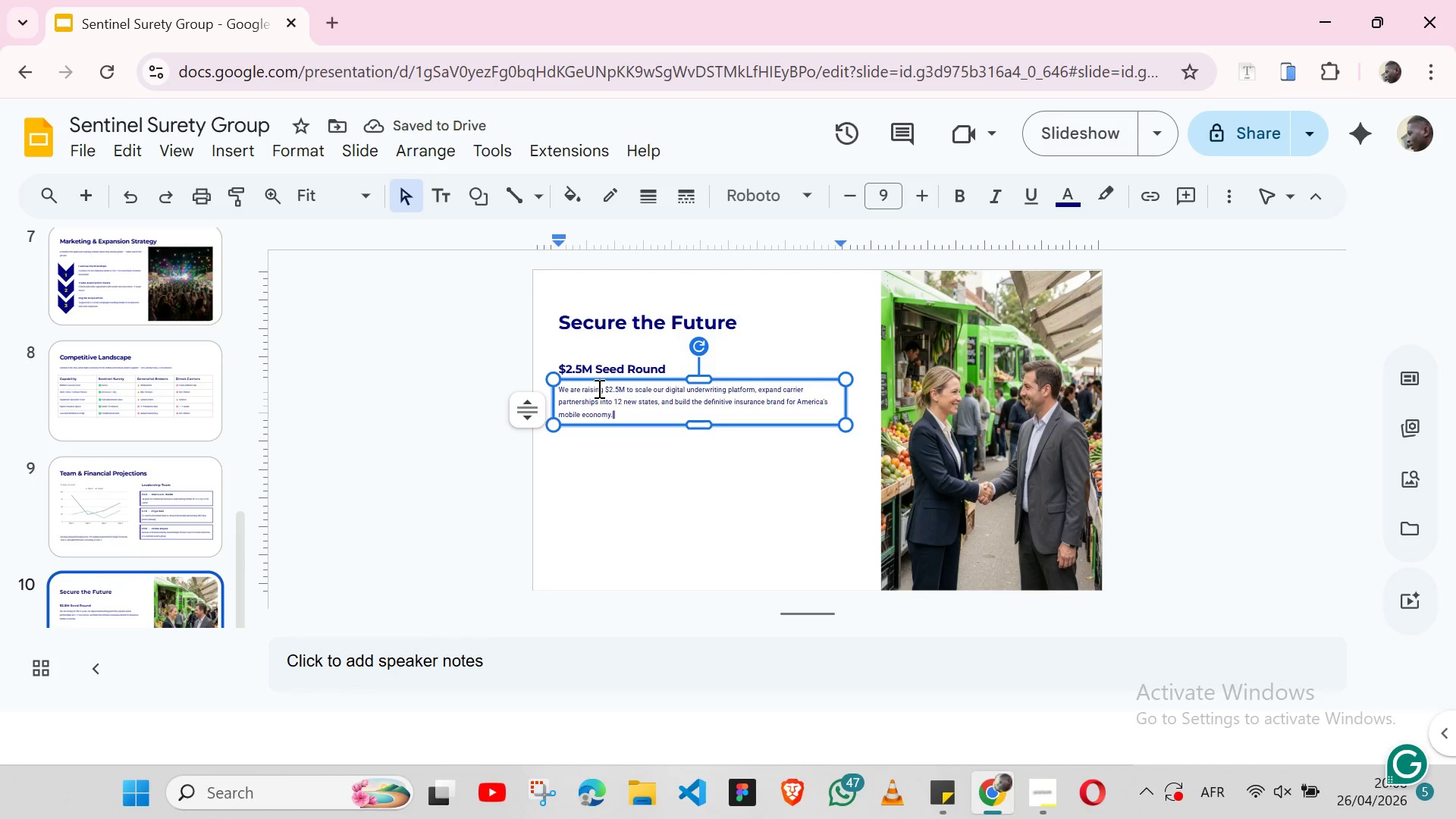 
wait(8.02)
 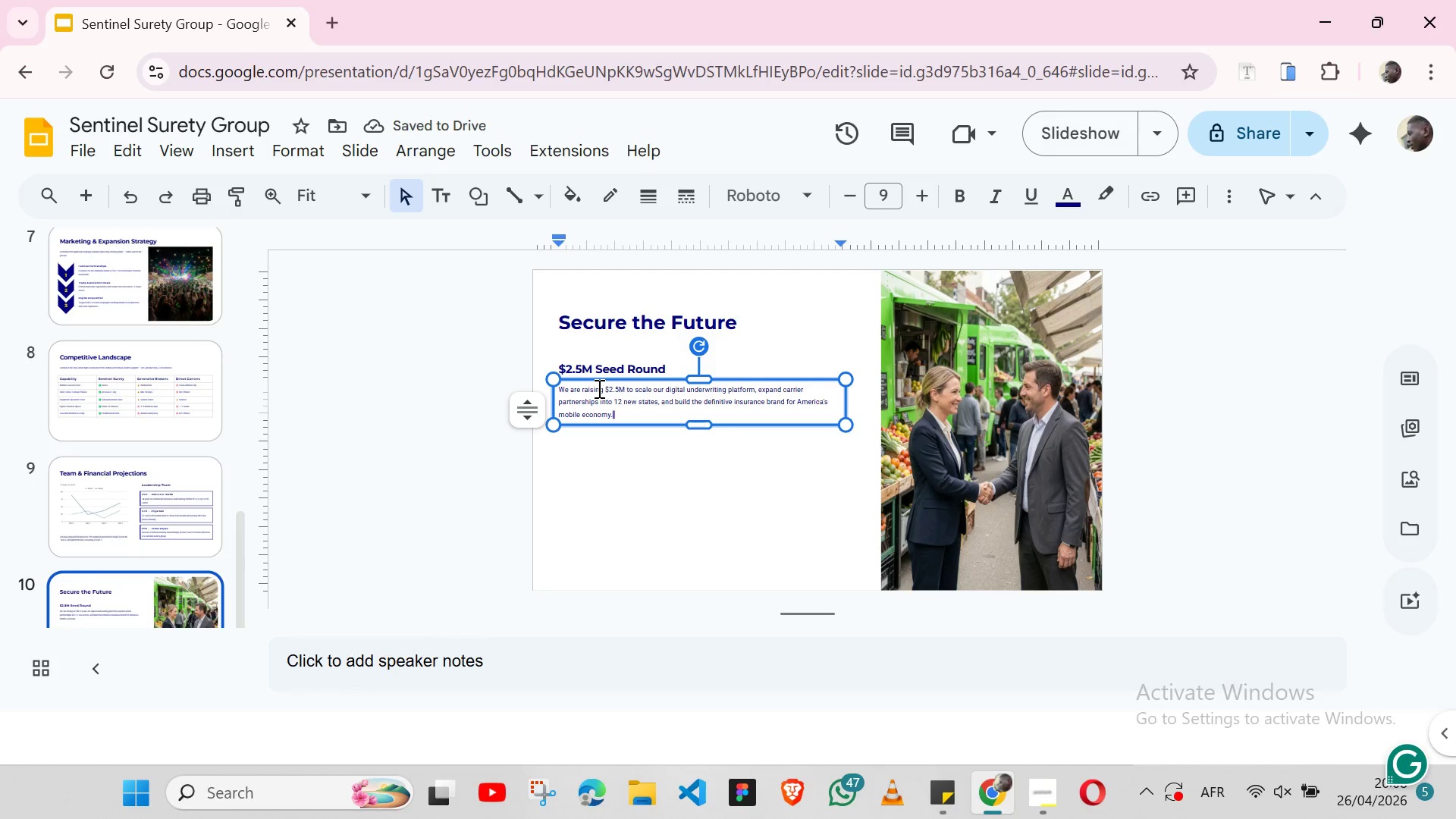 
left_click([146, 488])
 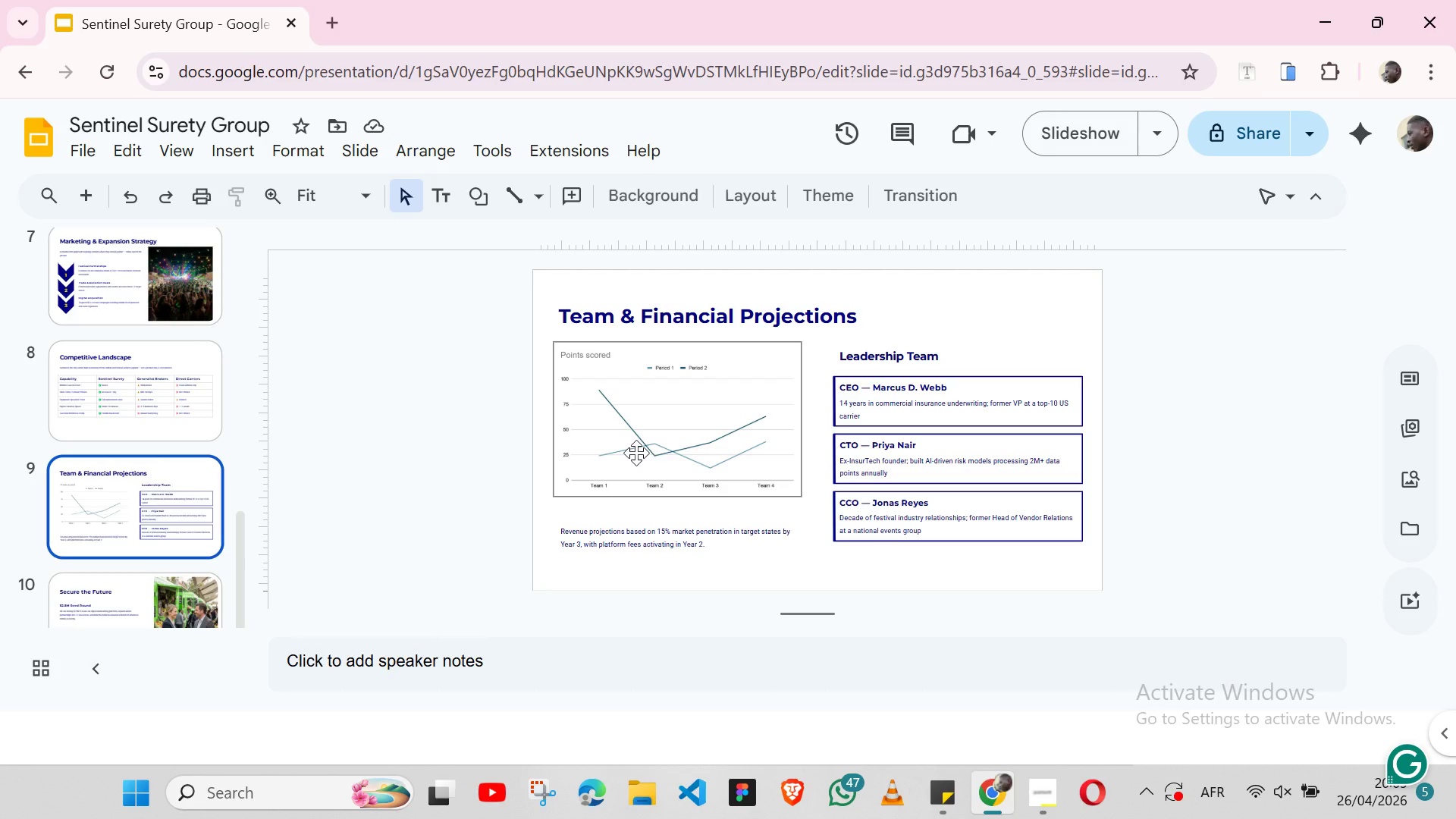 
wait(29.59)
 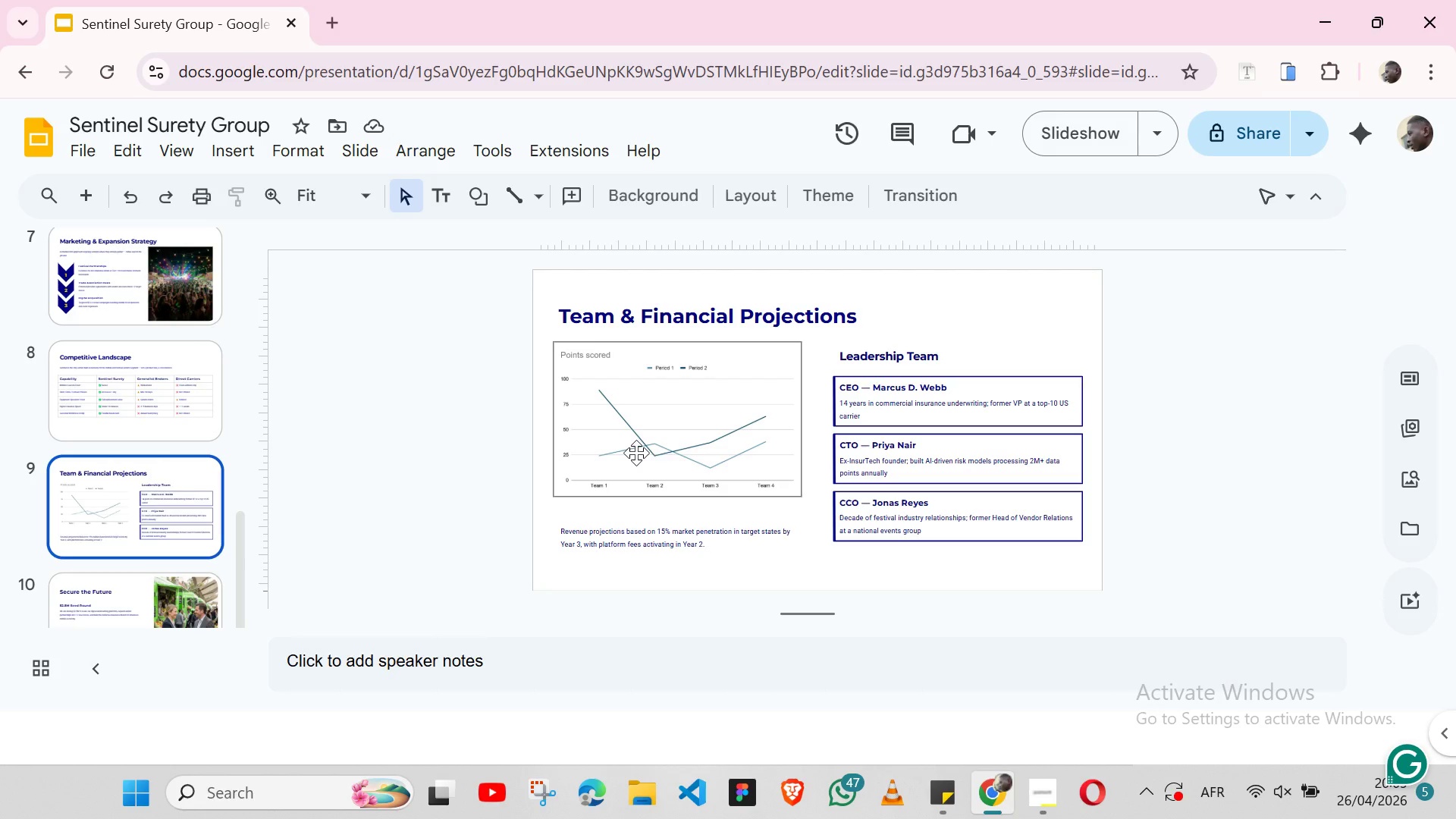 
left_click([96, 615])
 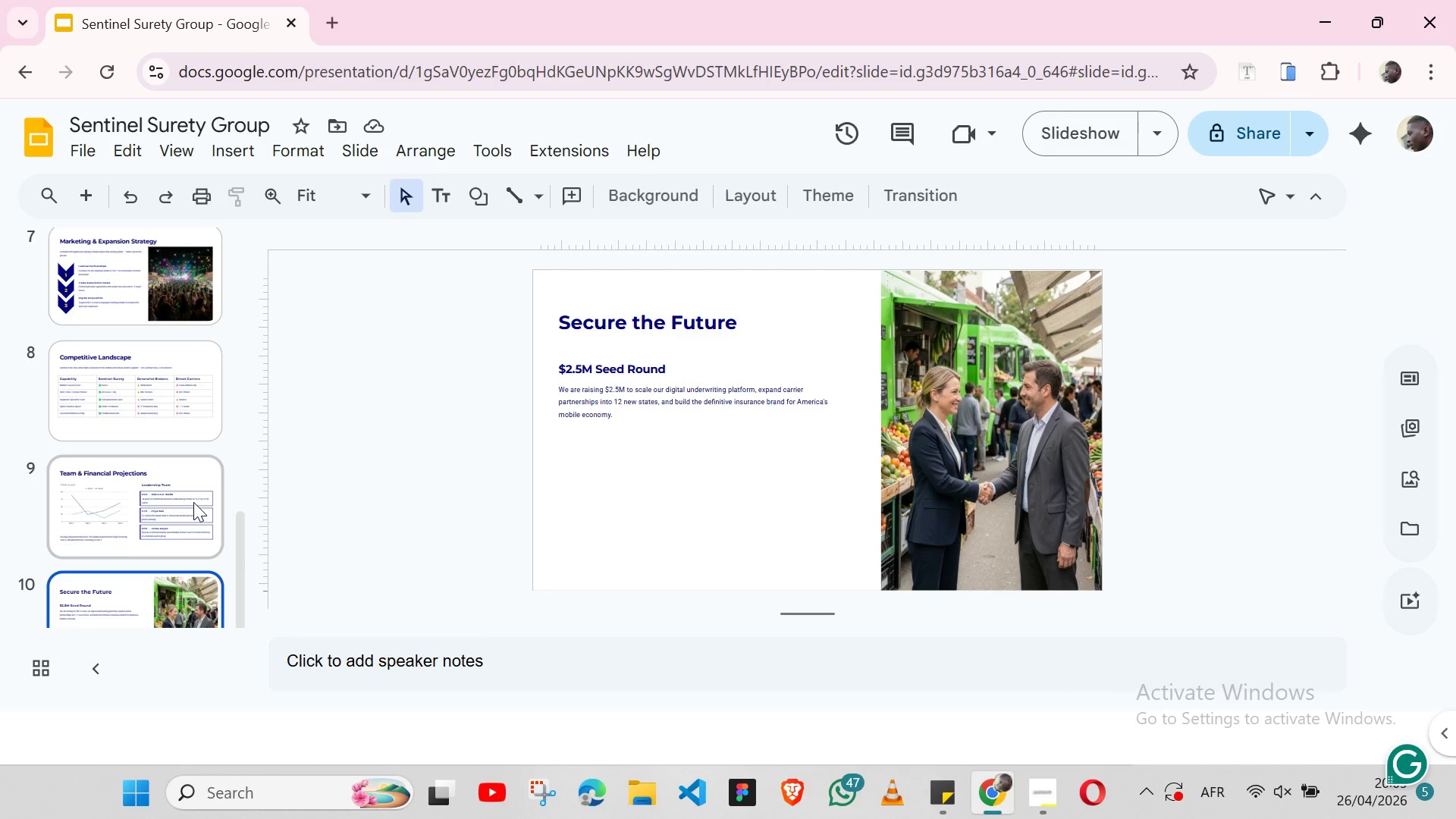 
wait(21.34)
 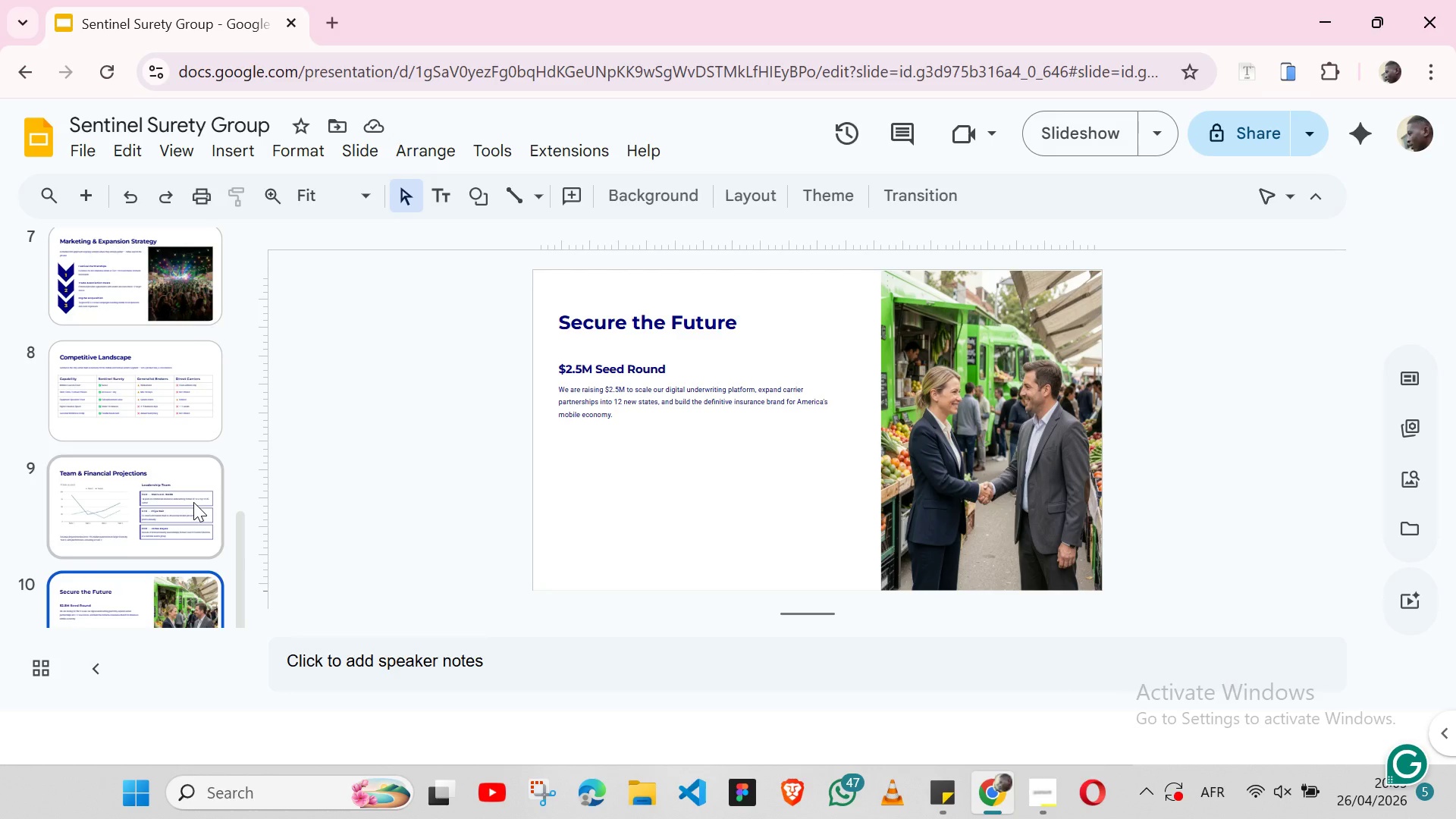 
left_click([136, 498])
 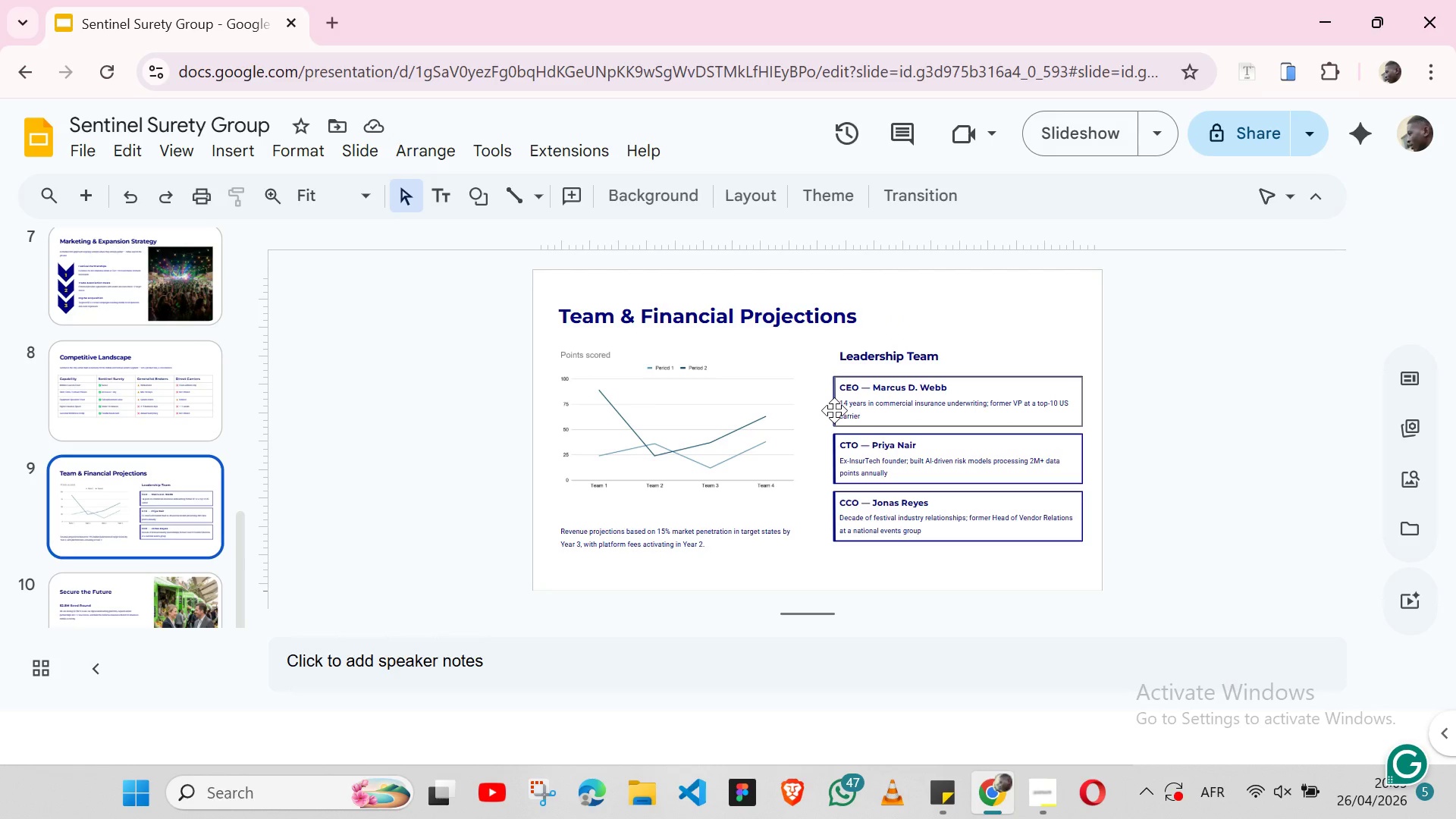 
left_click([834, 410])
 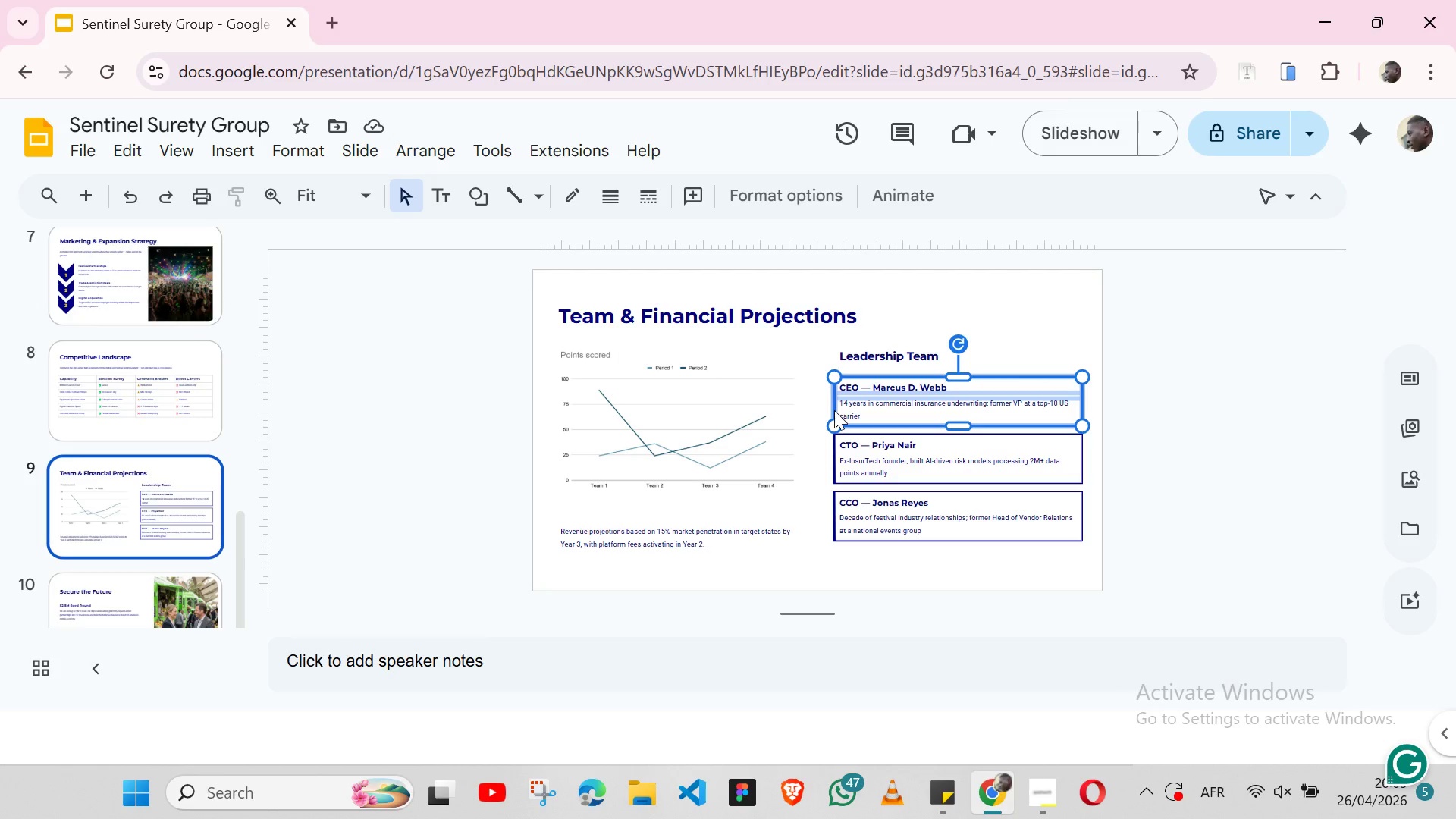 
wait(10.84)
 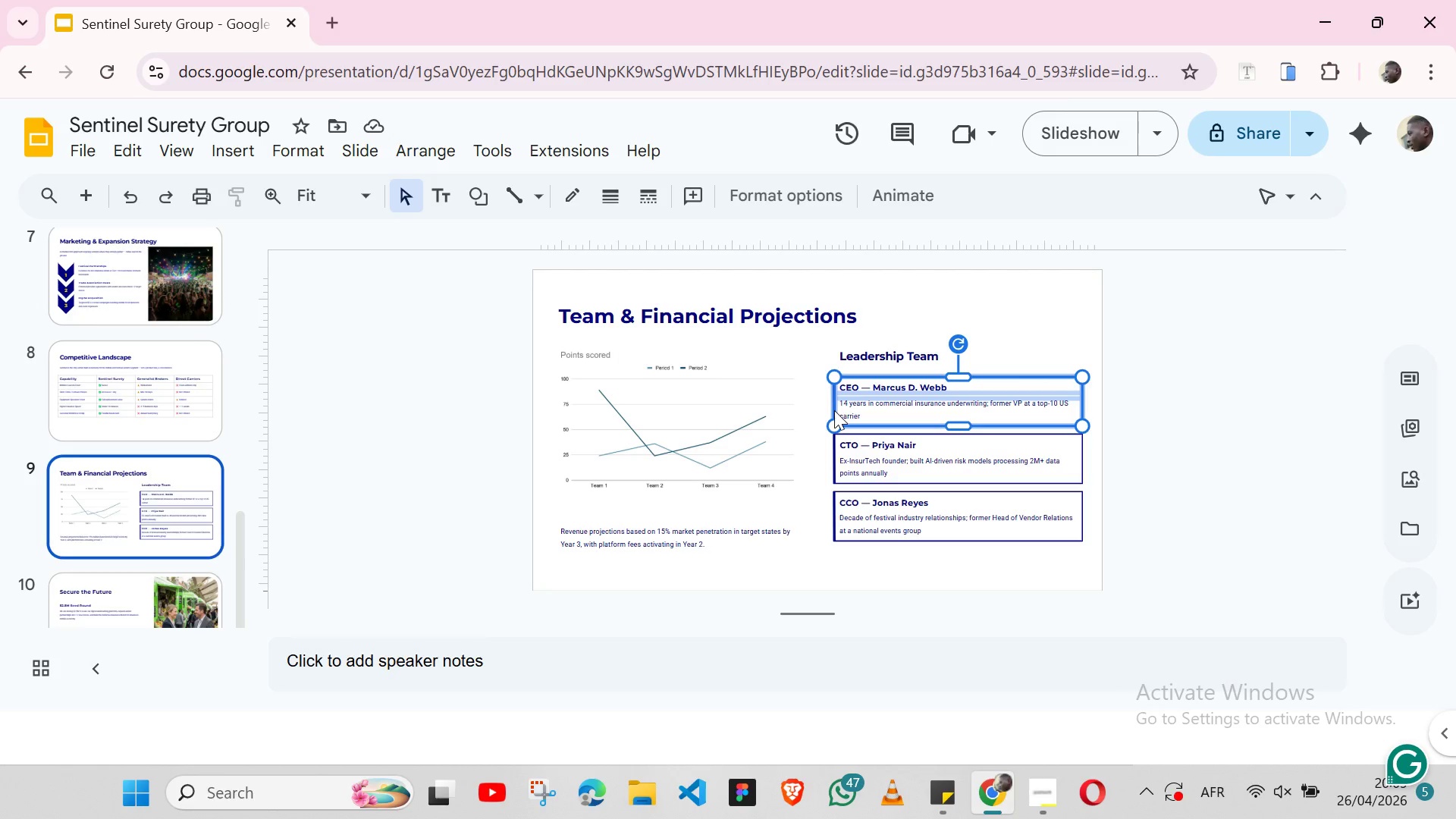 
left_click([174, 506])
 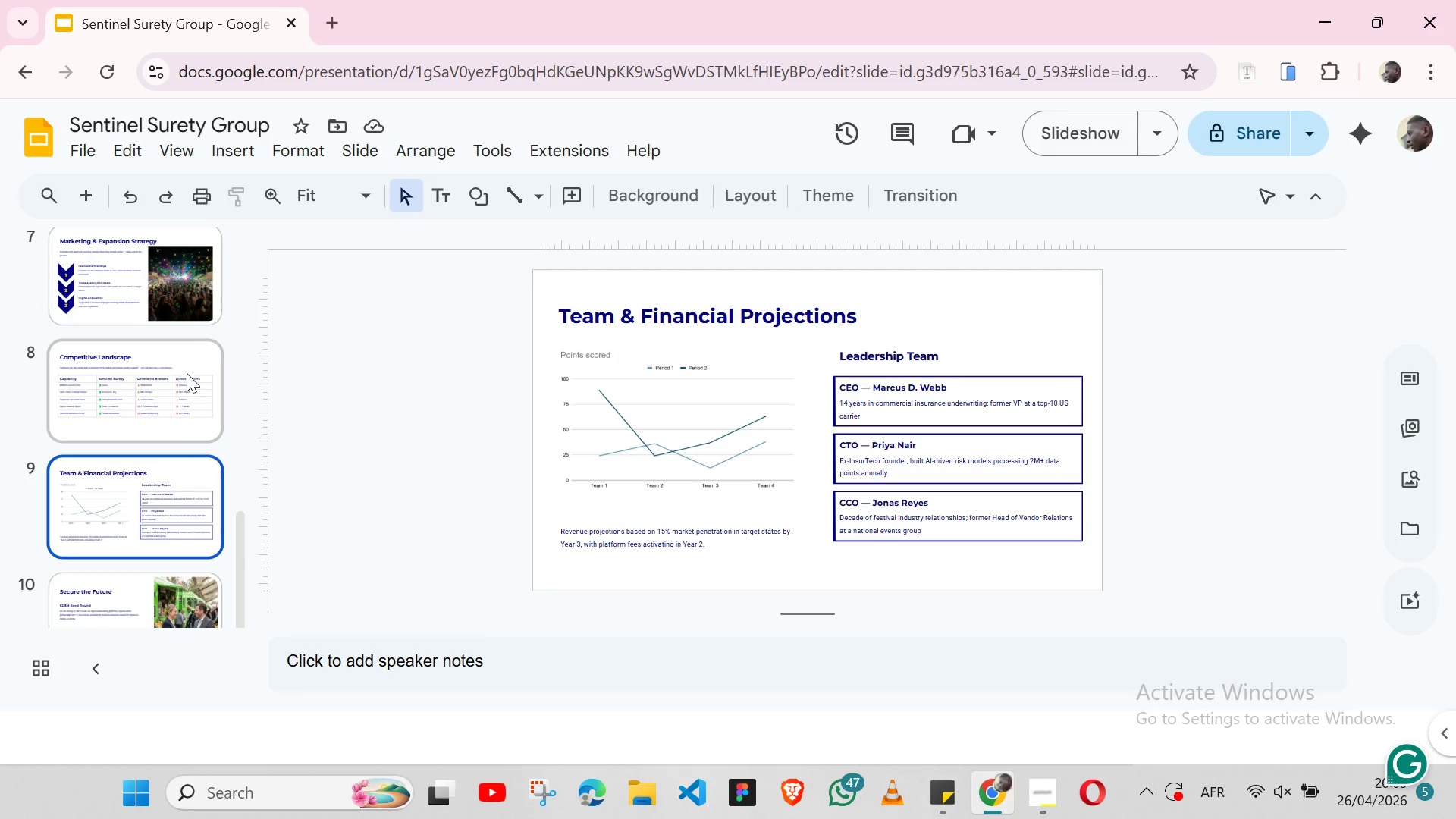 
left_click([187, 373])
 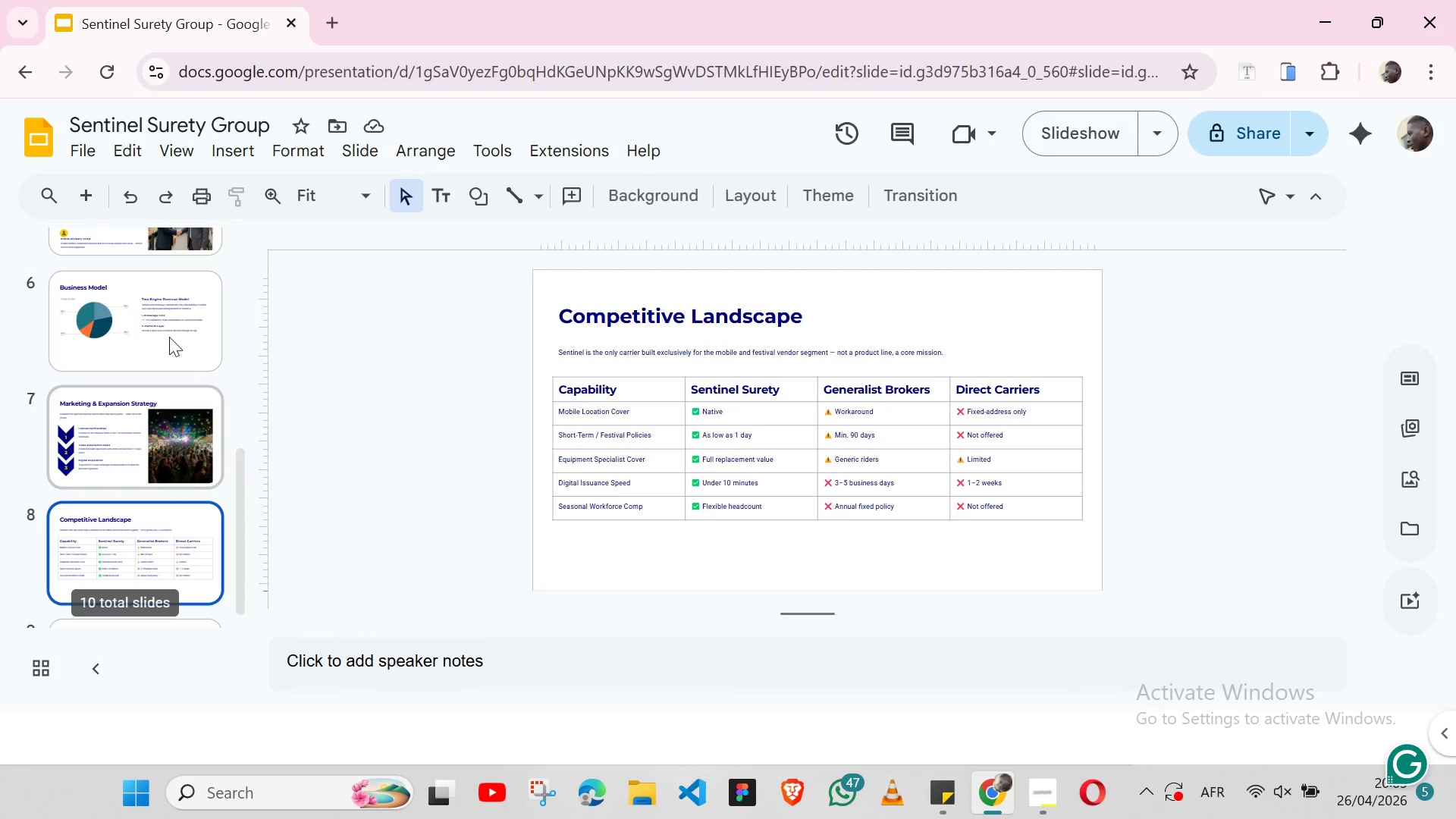 
left_click([168, 334])
 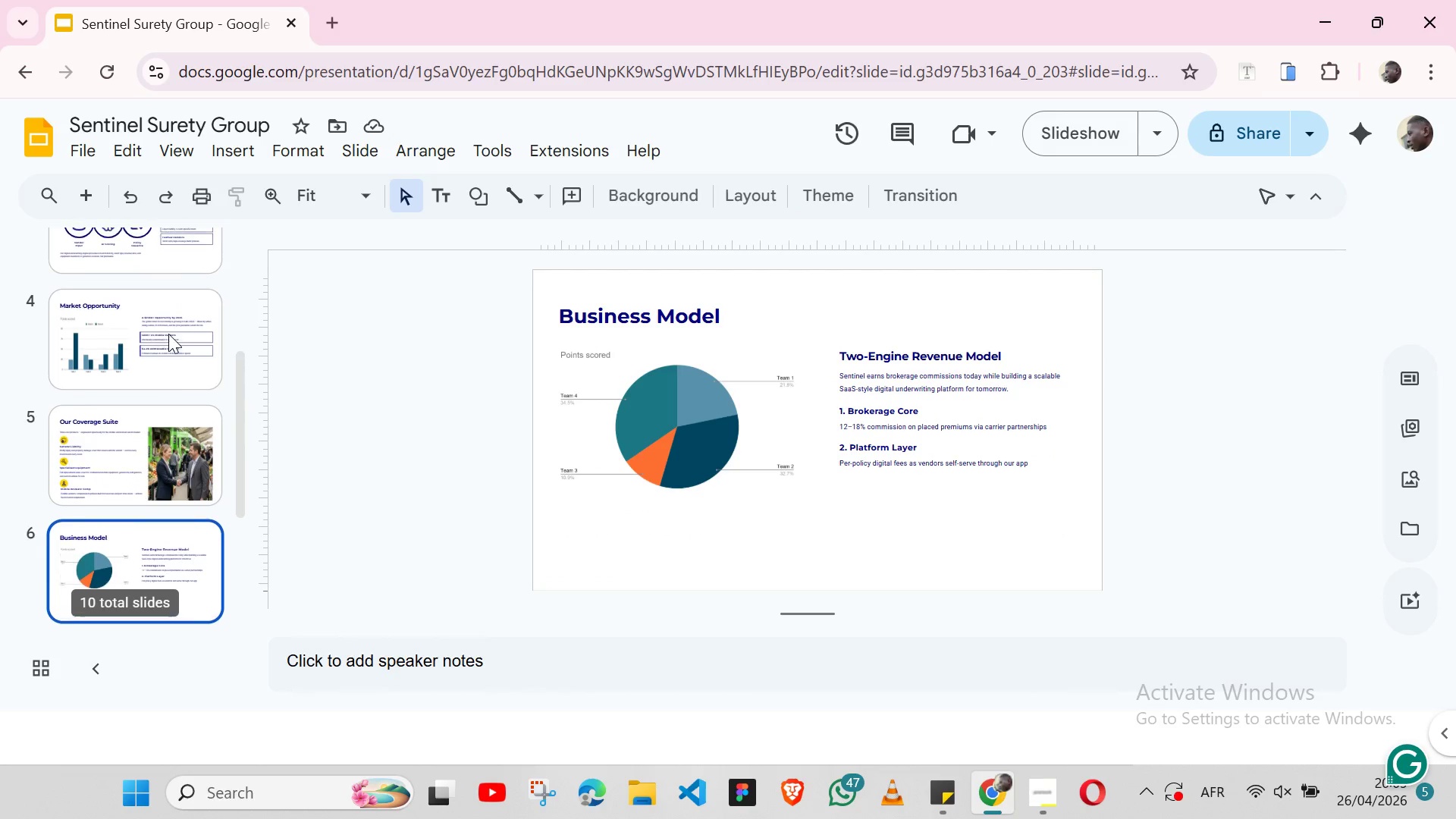 
left_click([143, 362])
 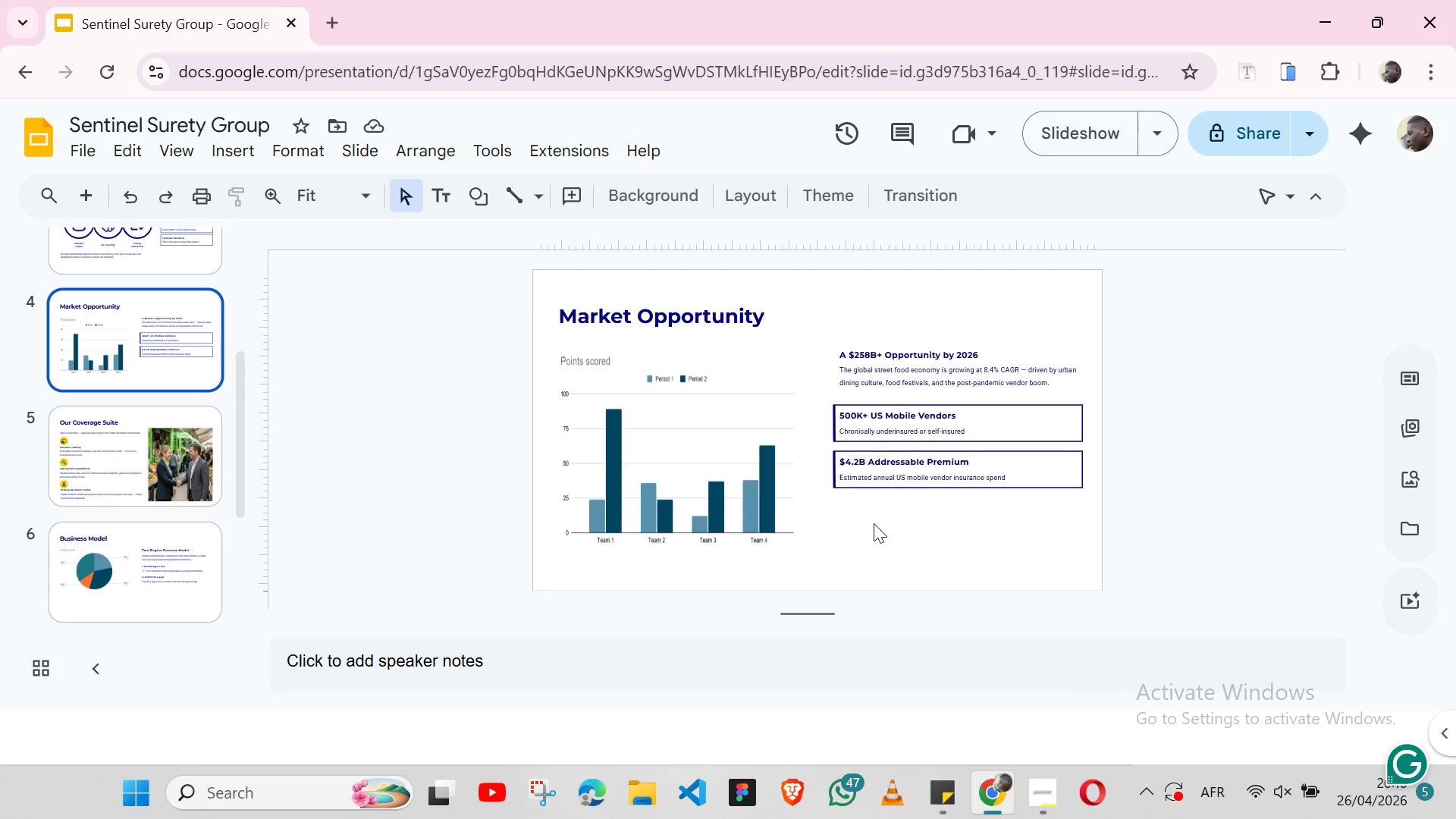 
wait(27.11)
 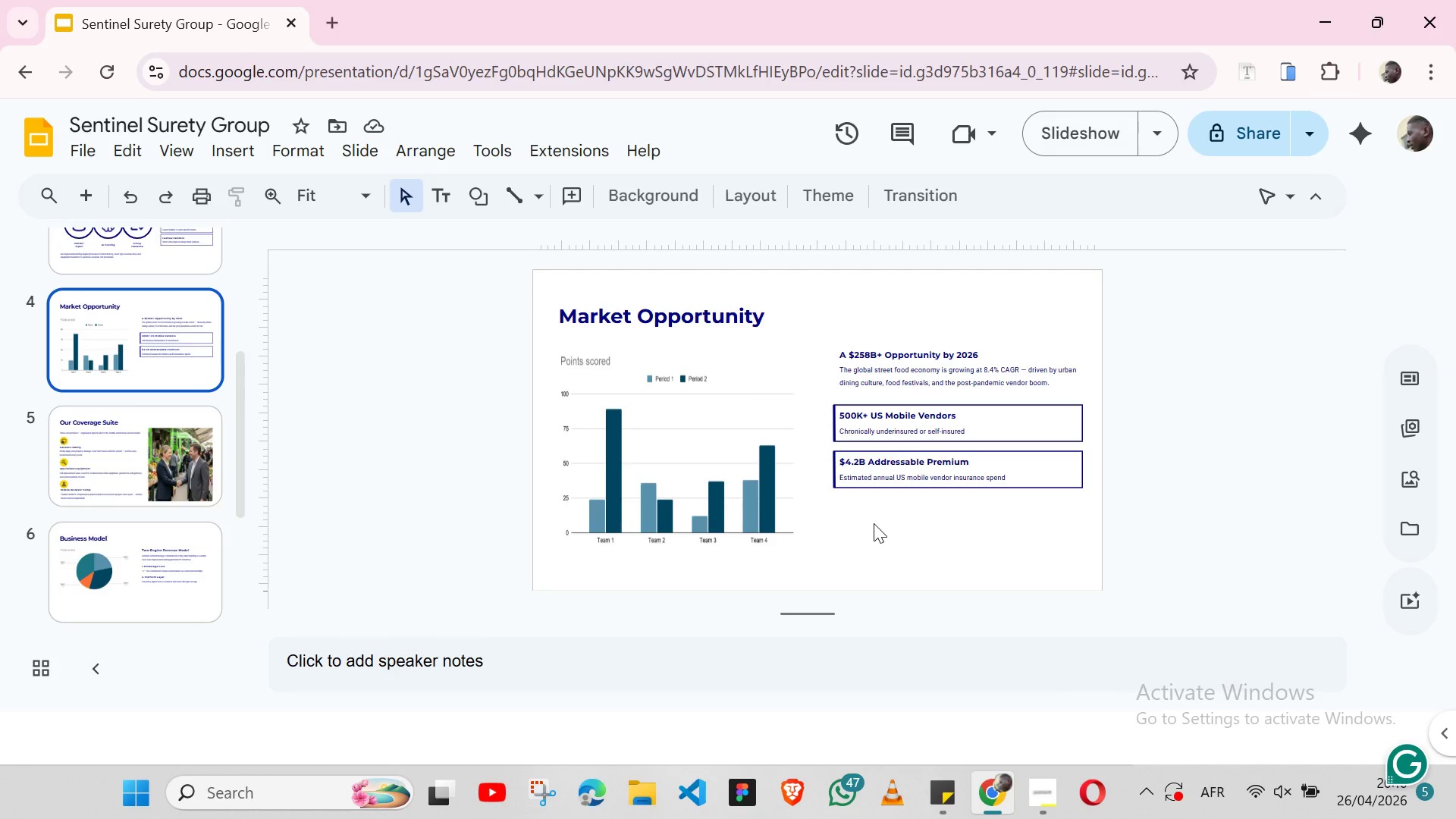 
left_click([897, 484])
 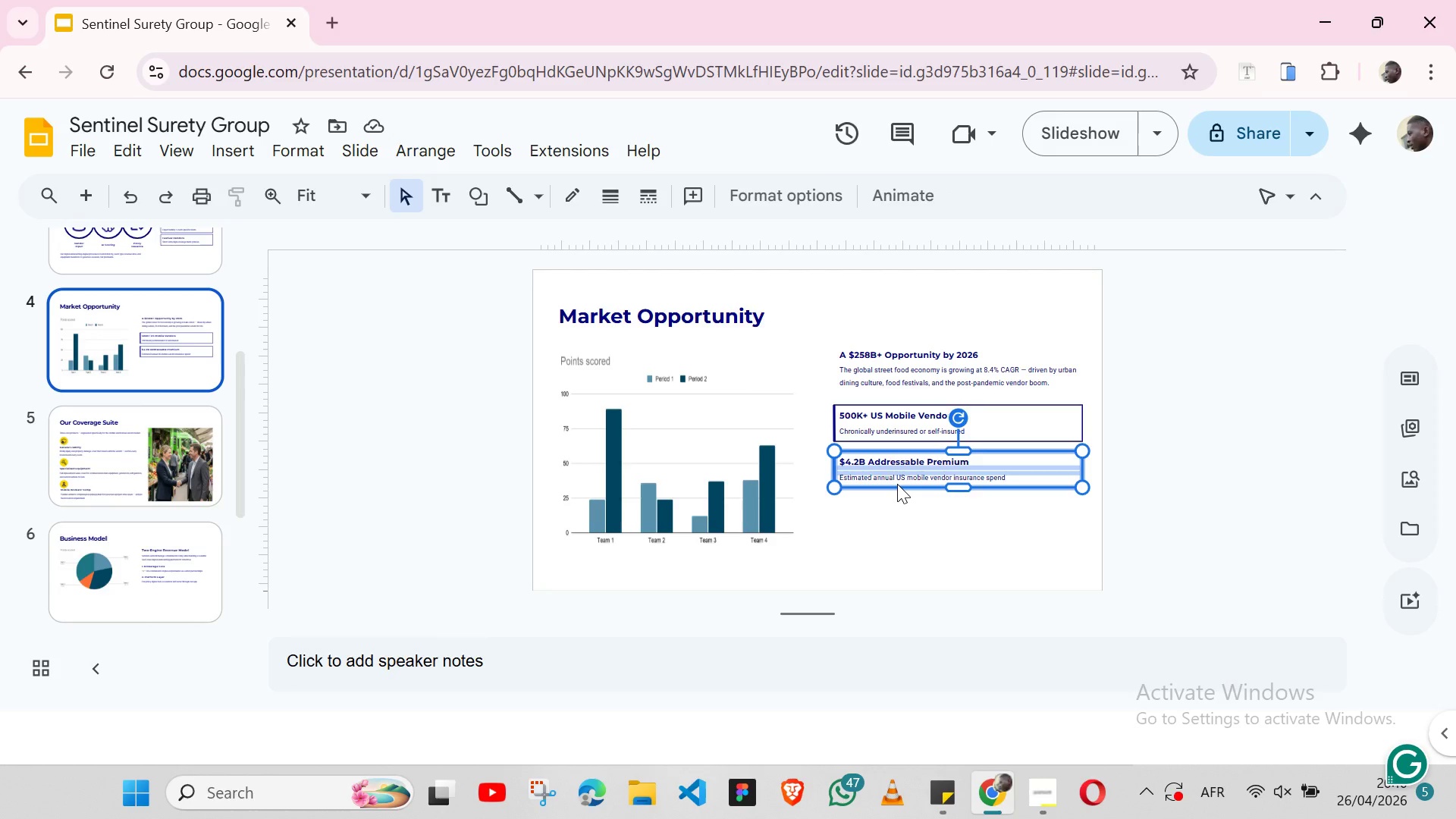 
key(Control+C)
 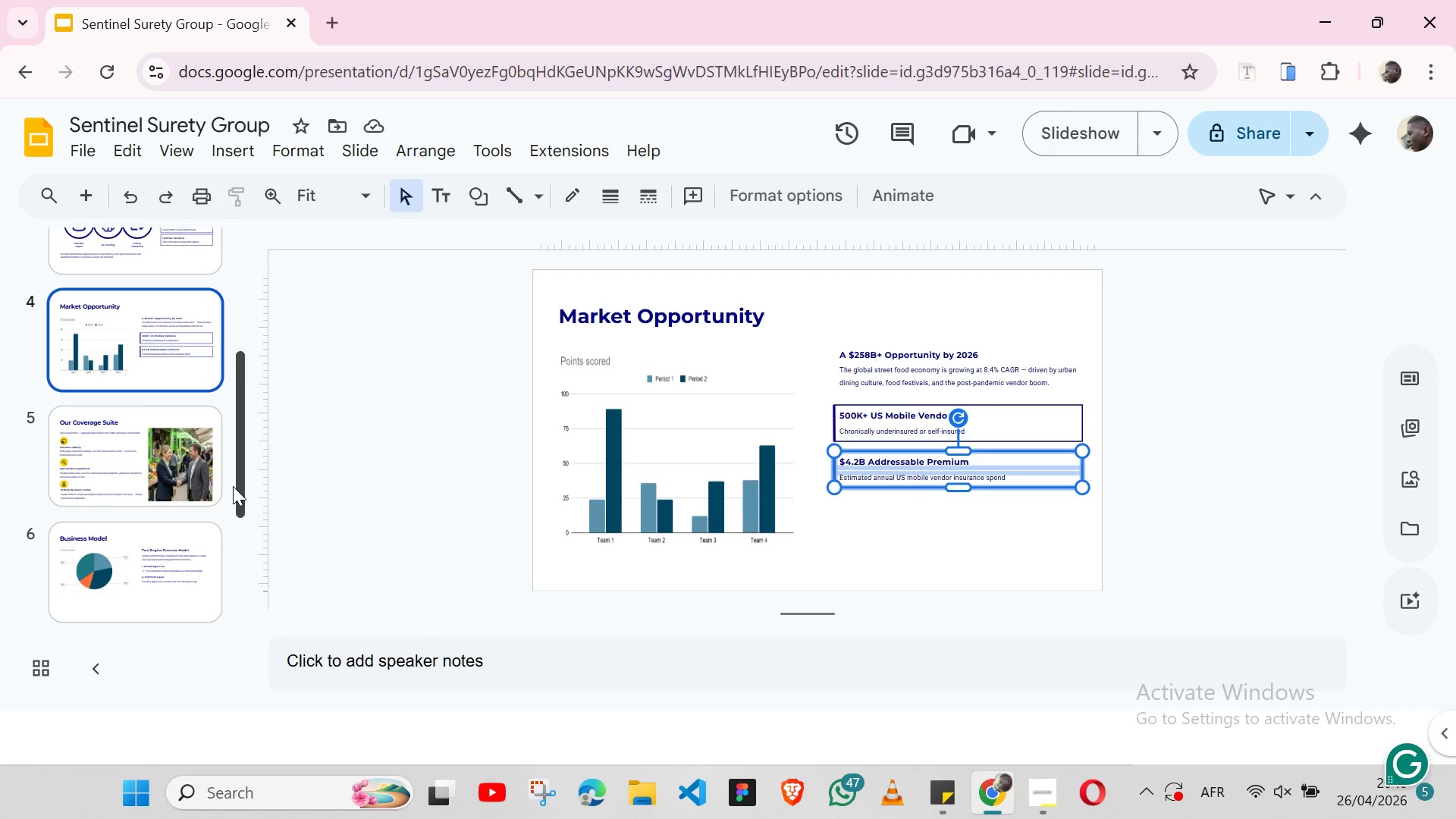 
wait(9.08)
 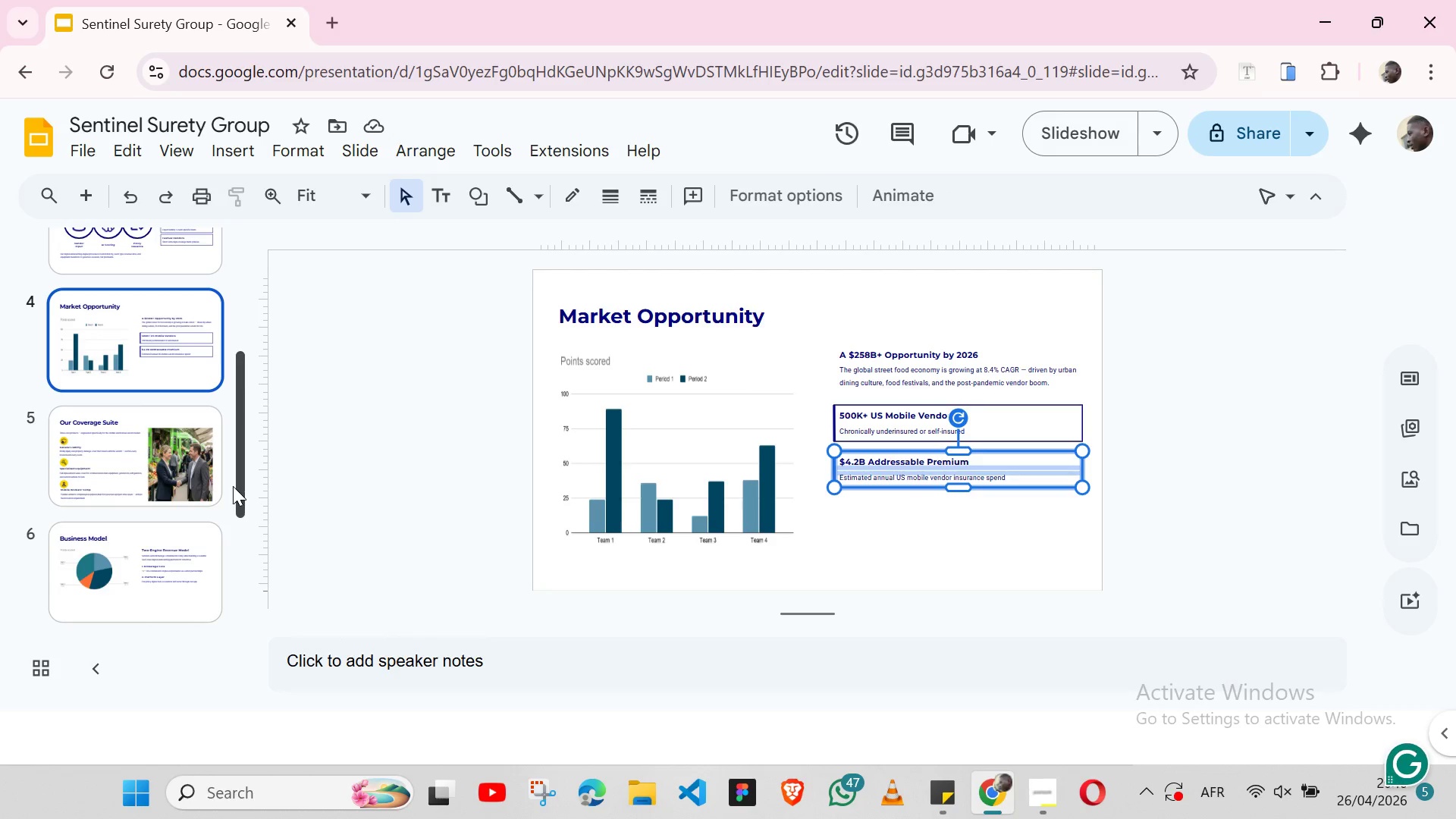 
left_click([174, 588])
 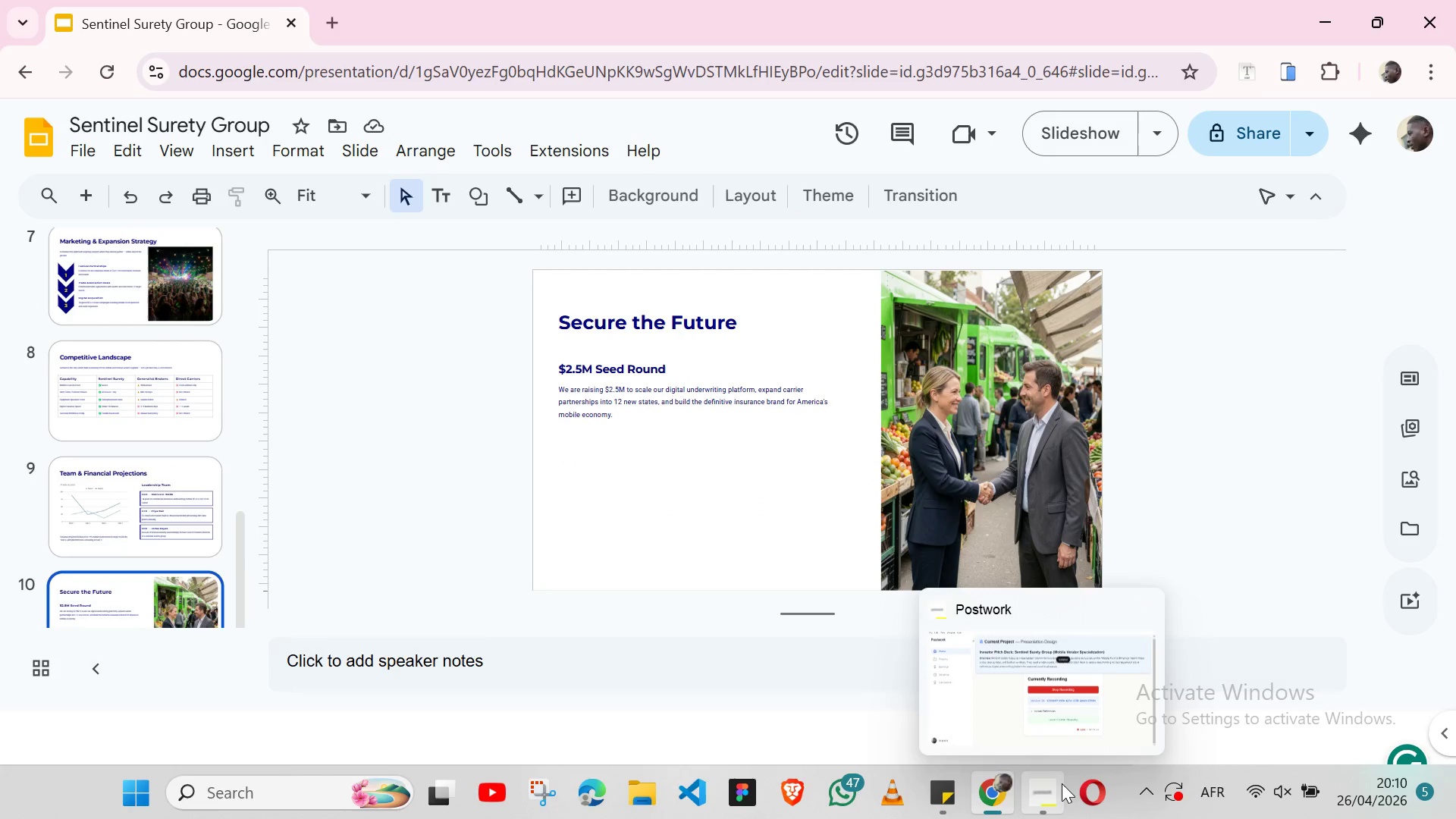 
left_click([1062, 783])